 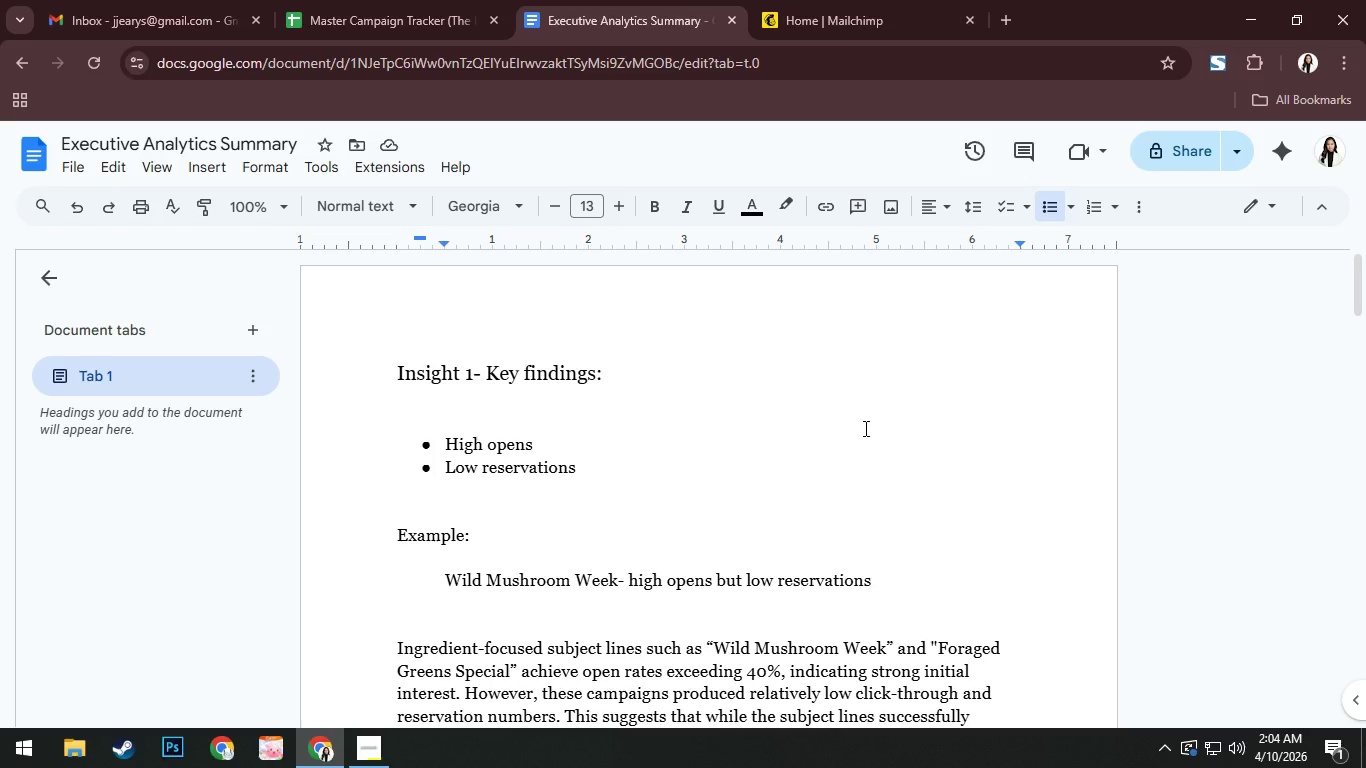 
scroll: coordinate [870, 449], scroll_direction: down, amount: 31.0
 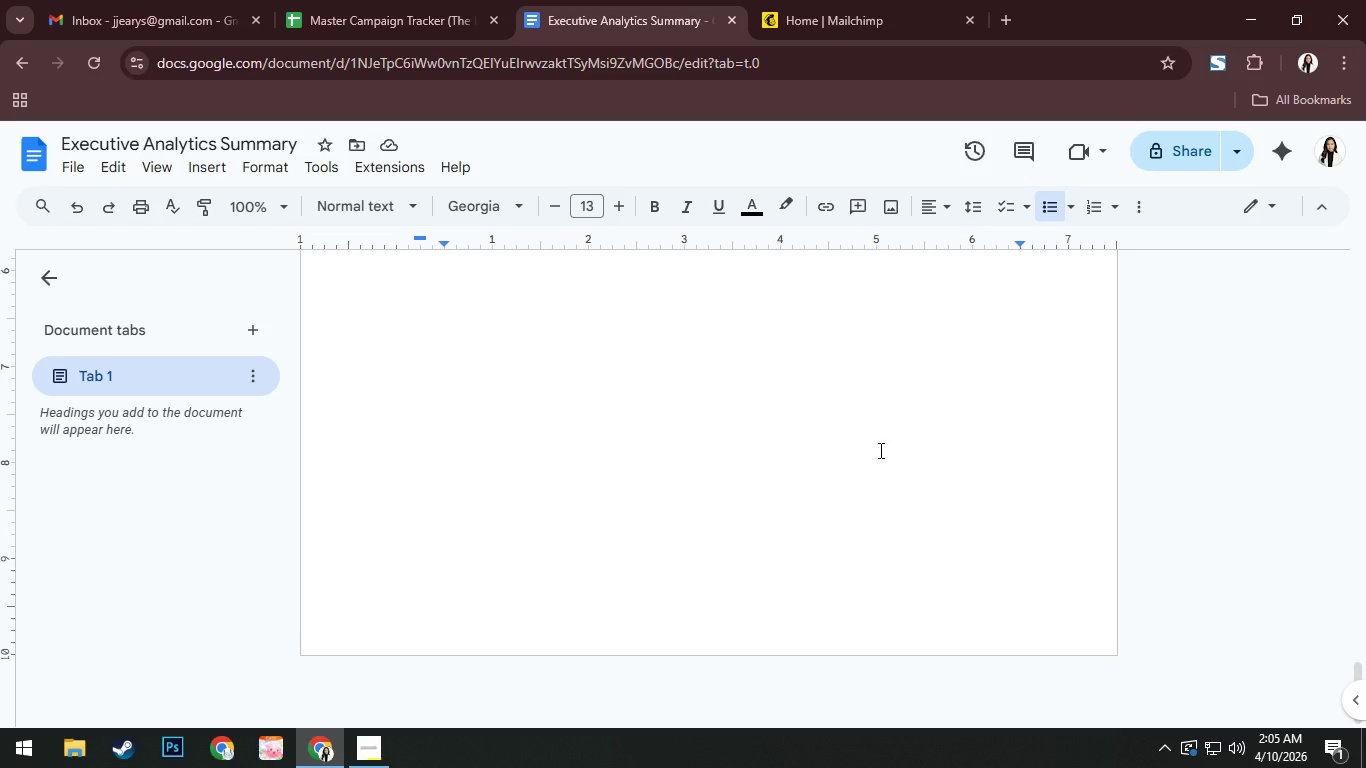 
wait(12.74)
 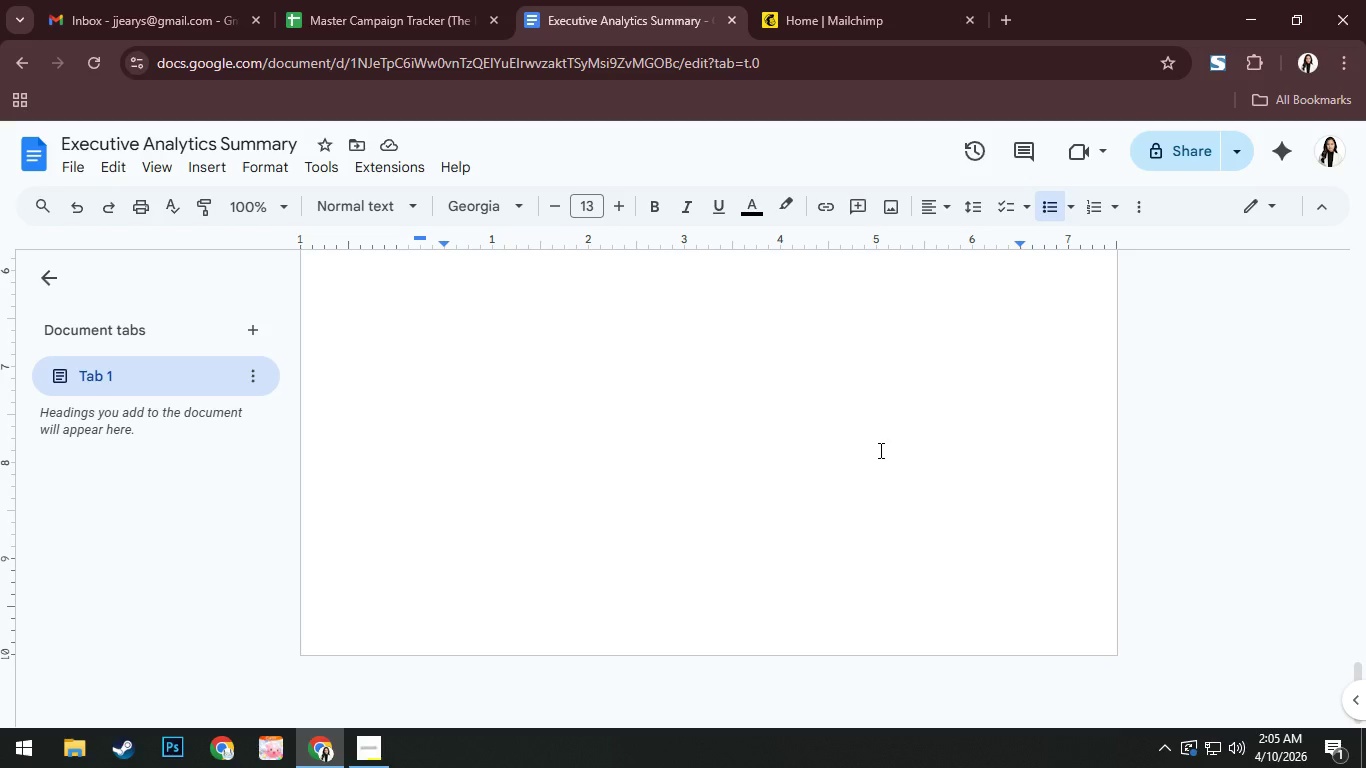 
scroll: coordinate [863, 443], scroll_direction: none, amount: 0.0
 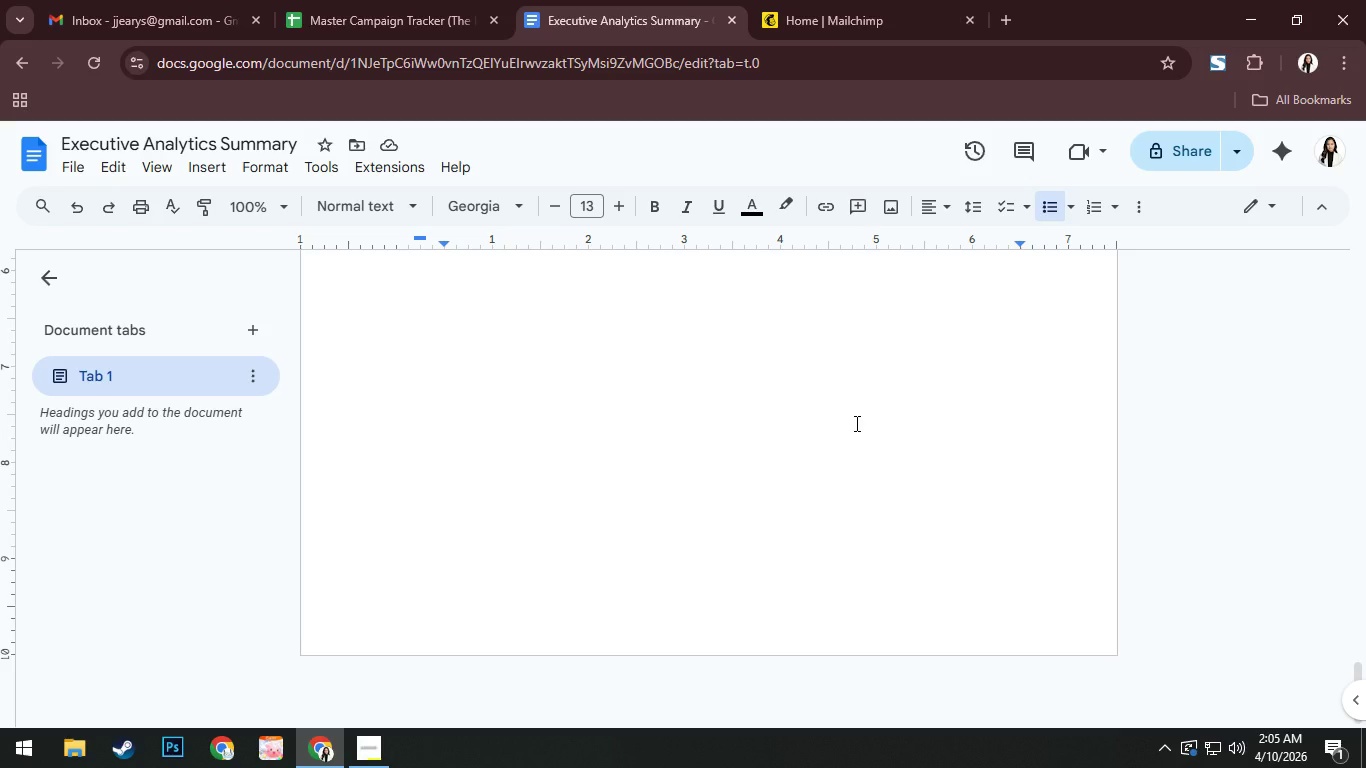 
wait(10.95)
 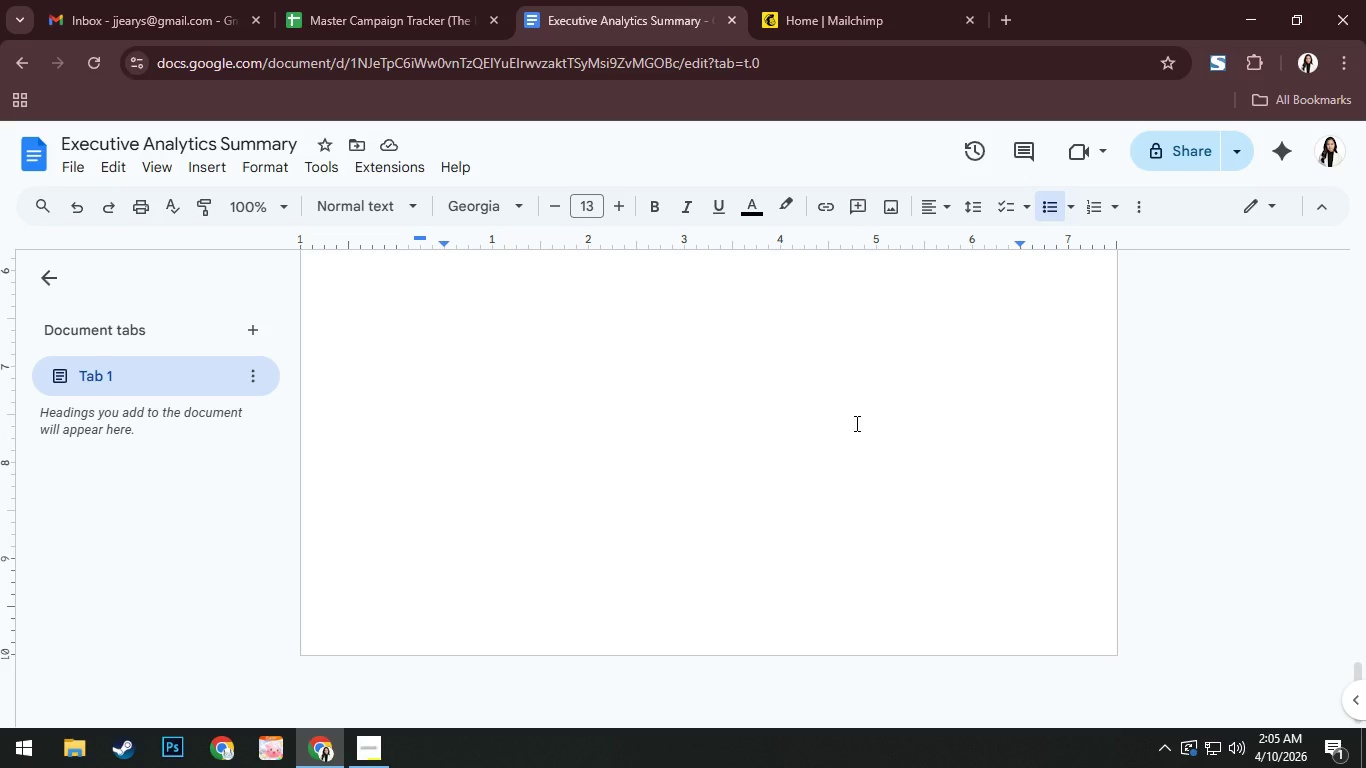 
left_click([418, 0])
 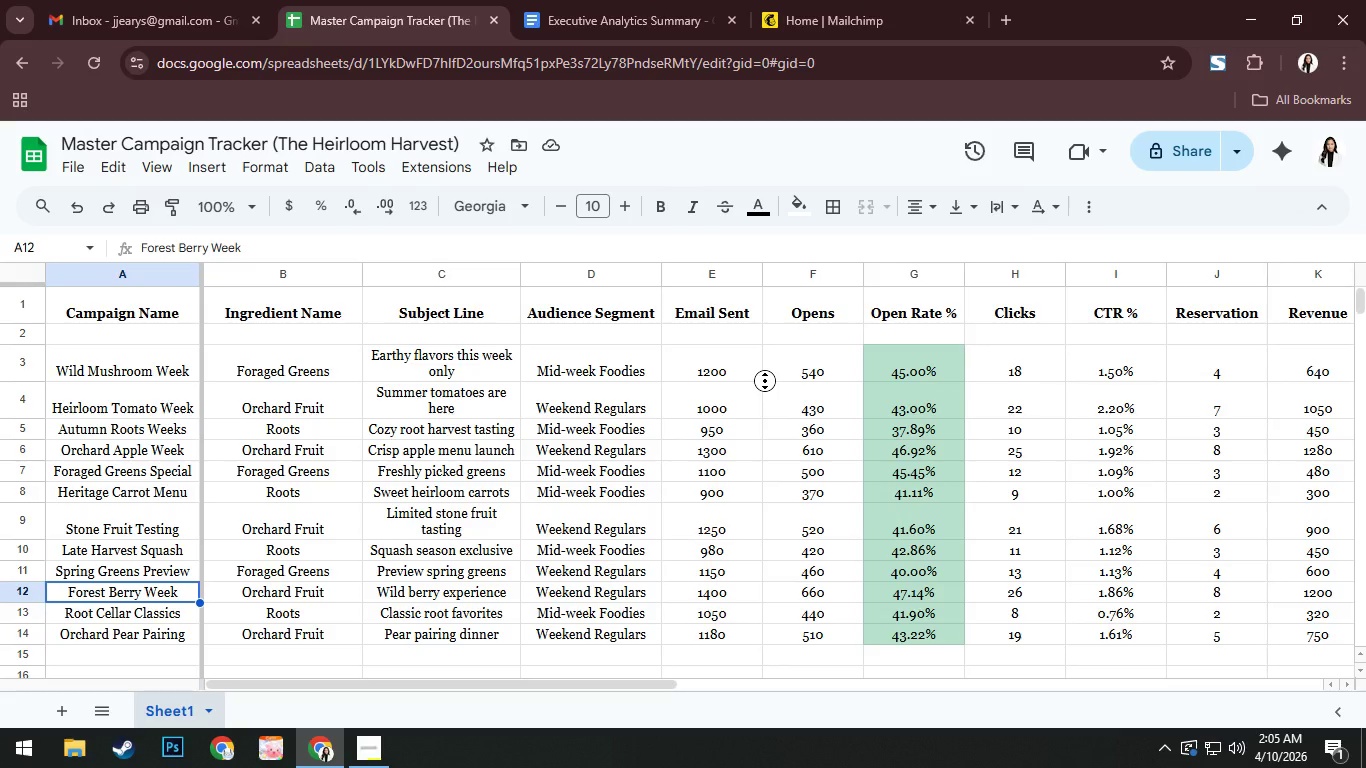 
wait(9.79)
 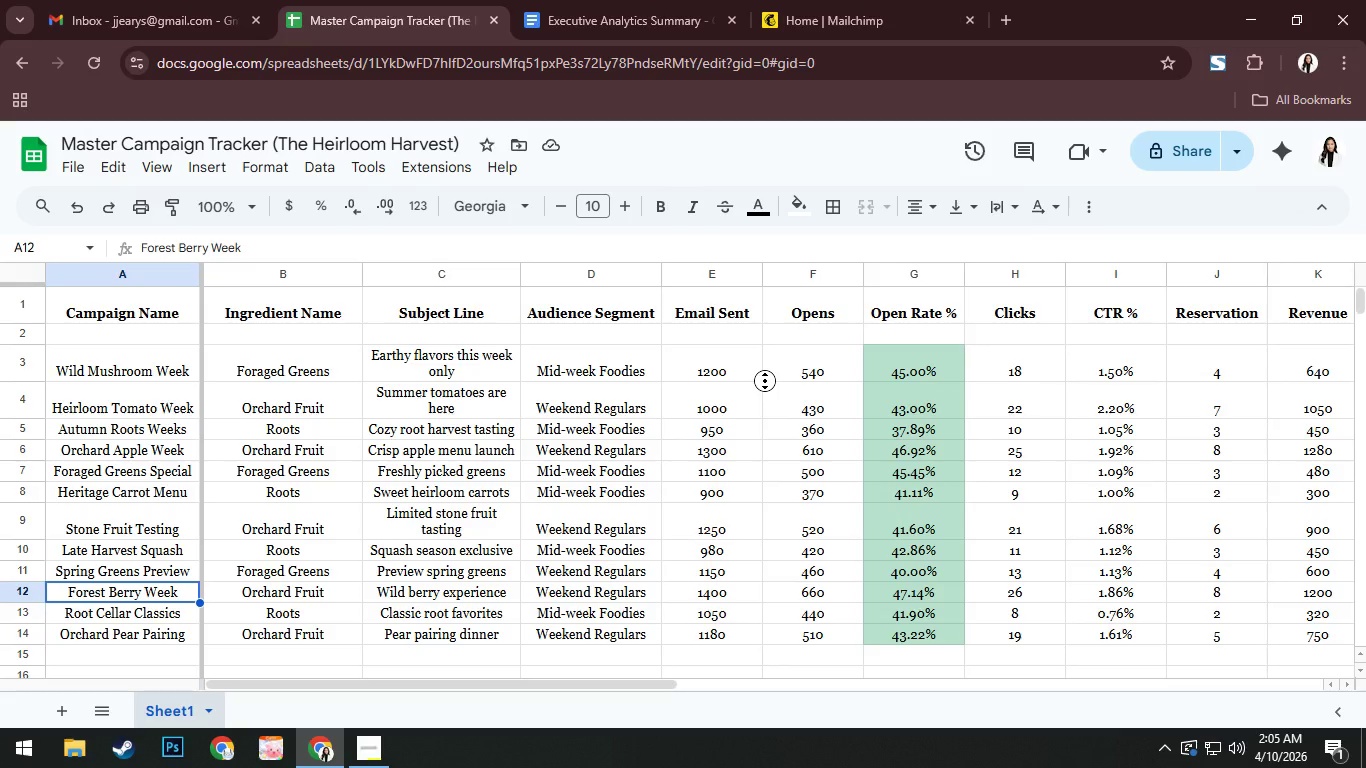 
mouse_move([178, 171])
 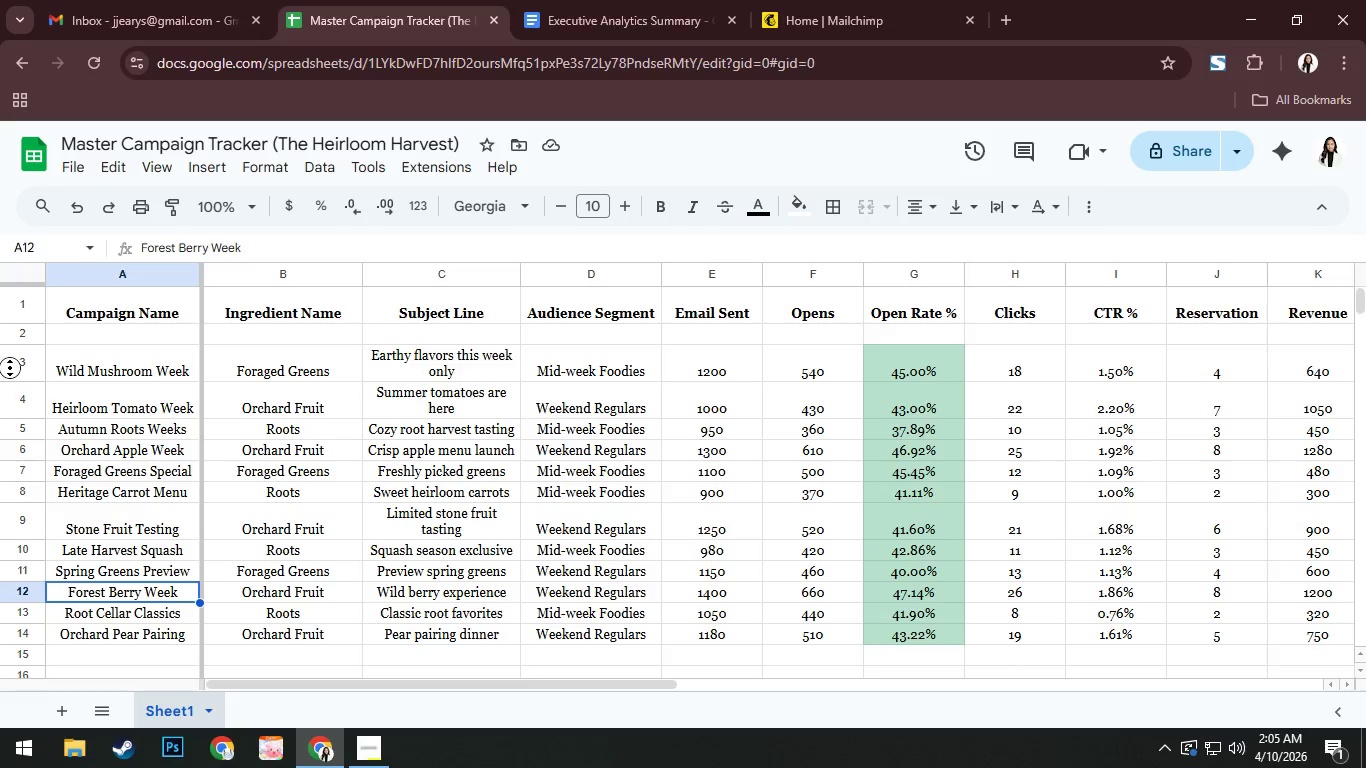 
left_click([13, 367])
 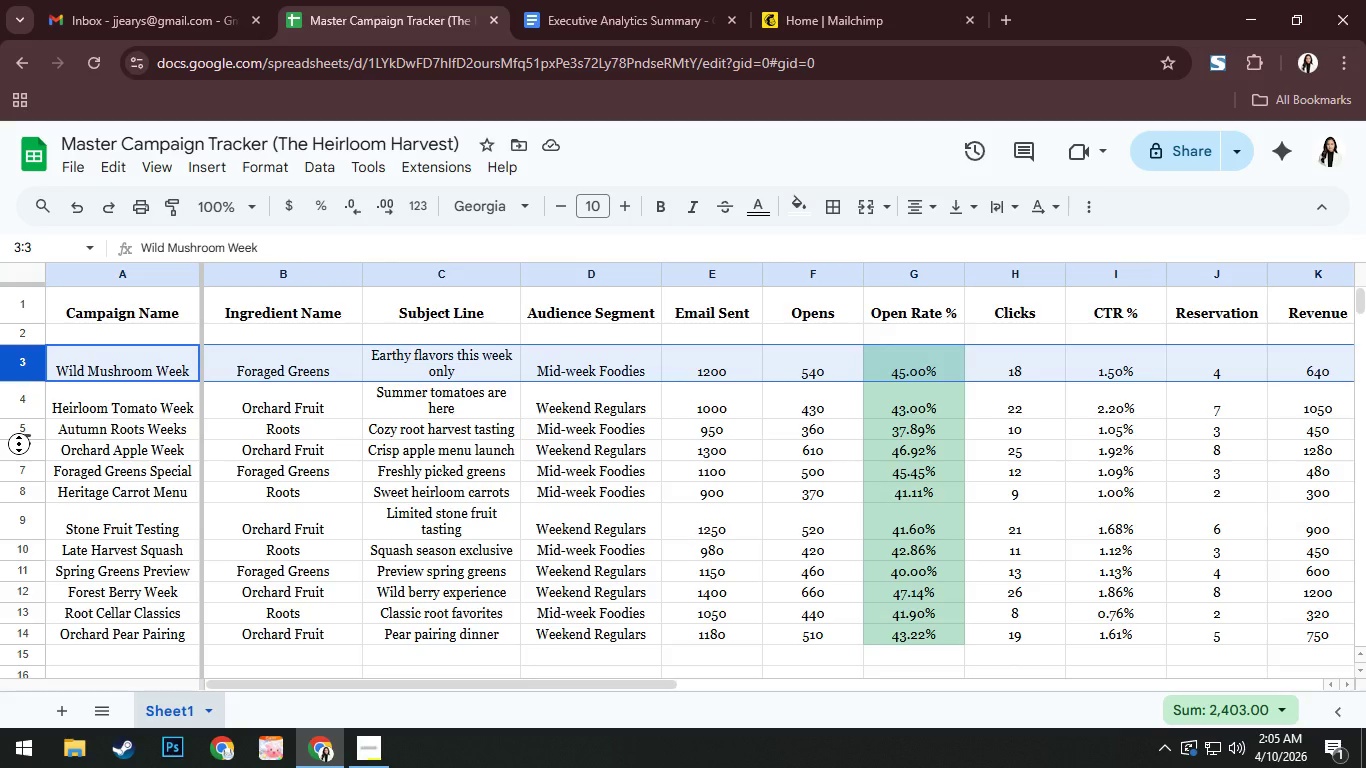 
left_click([17, 453])
 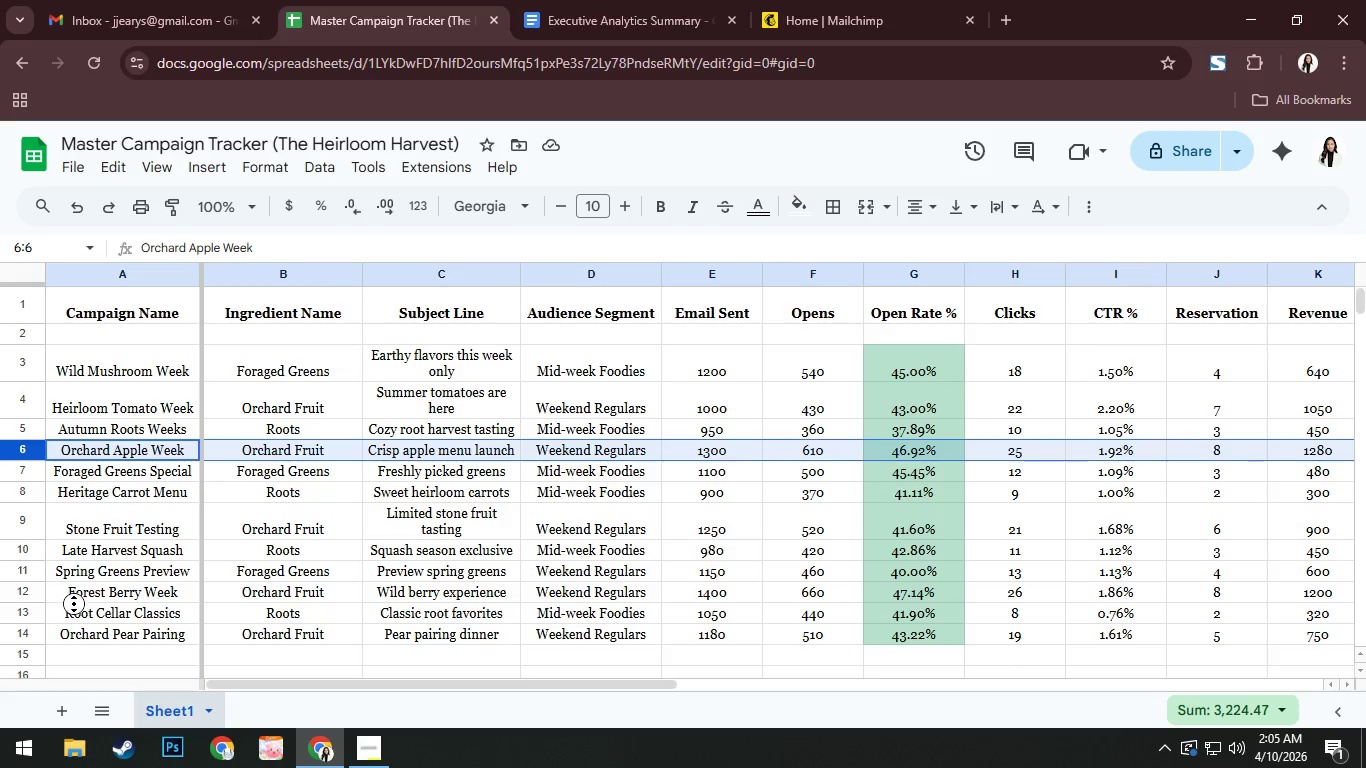 
left_click([24, 591])
 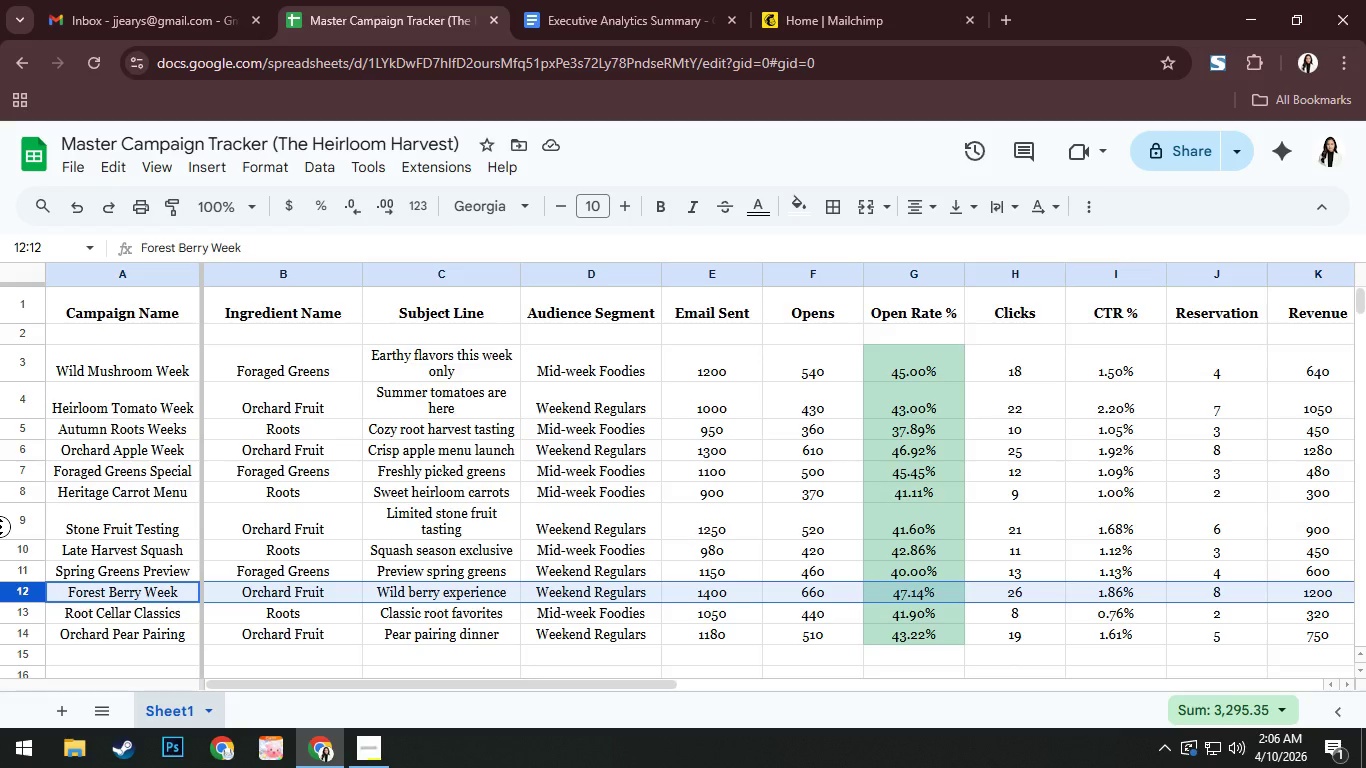 
wait(41.5)
 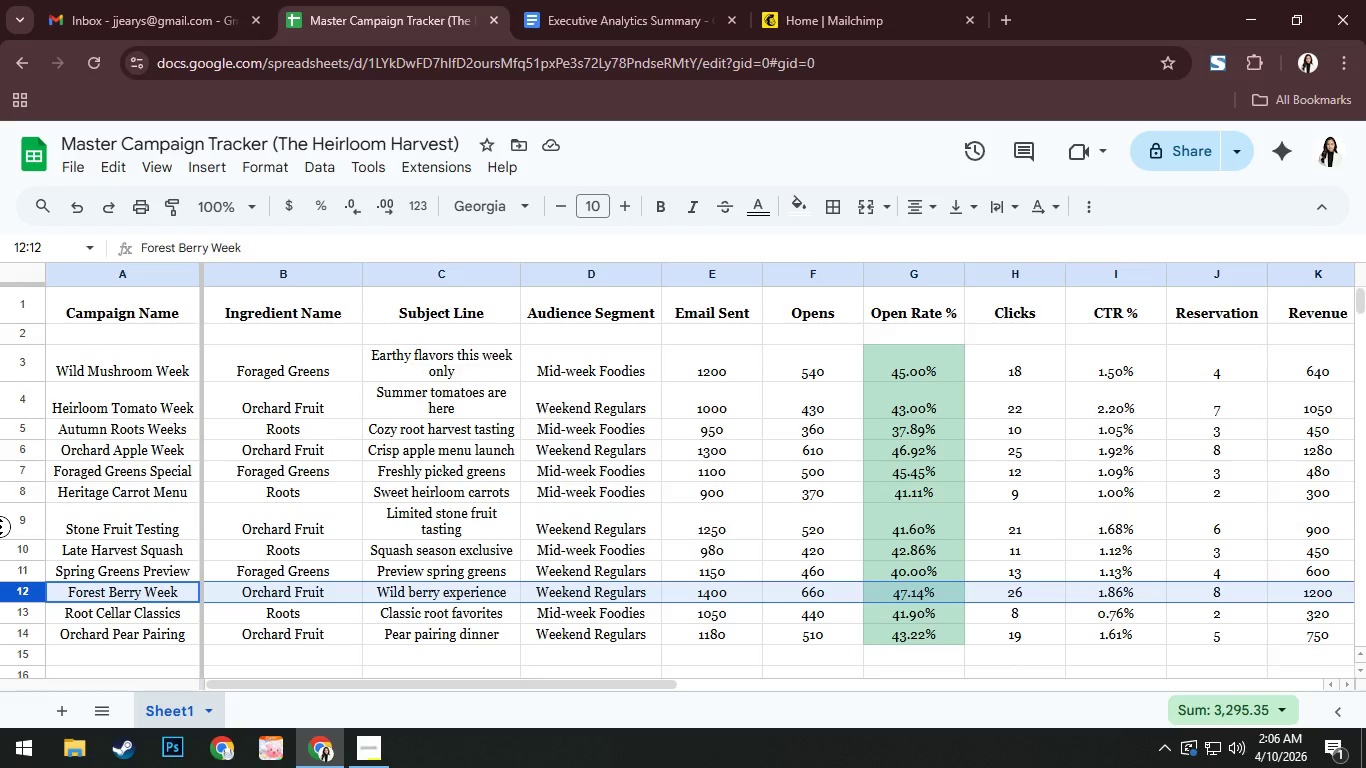 
left_click([590, 0])
 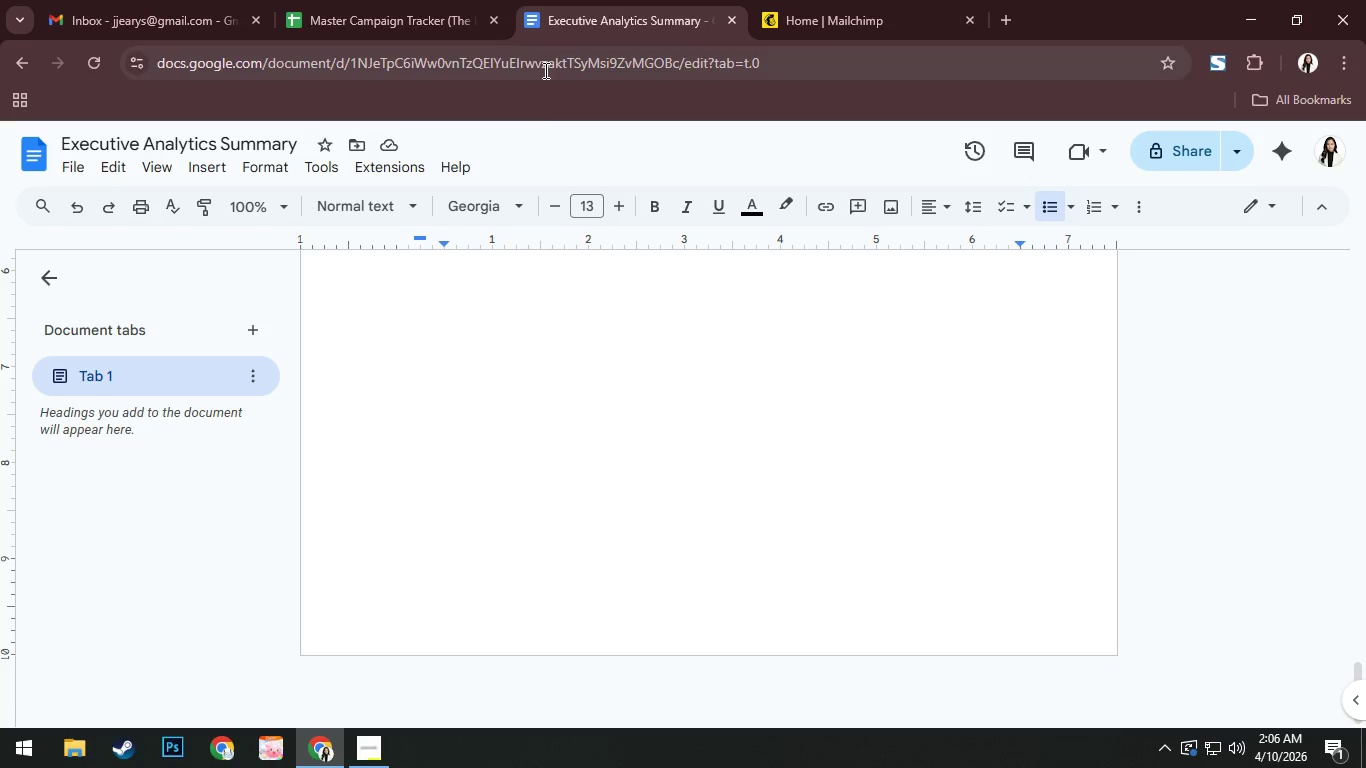 
scroll: coordinate [560, 397], scroll_direction: up, amount: 29.0
 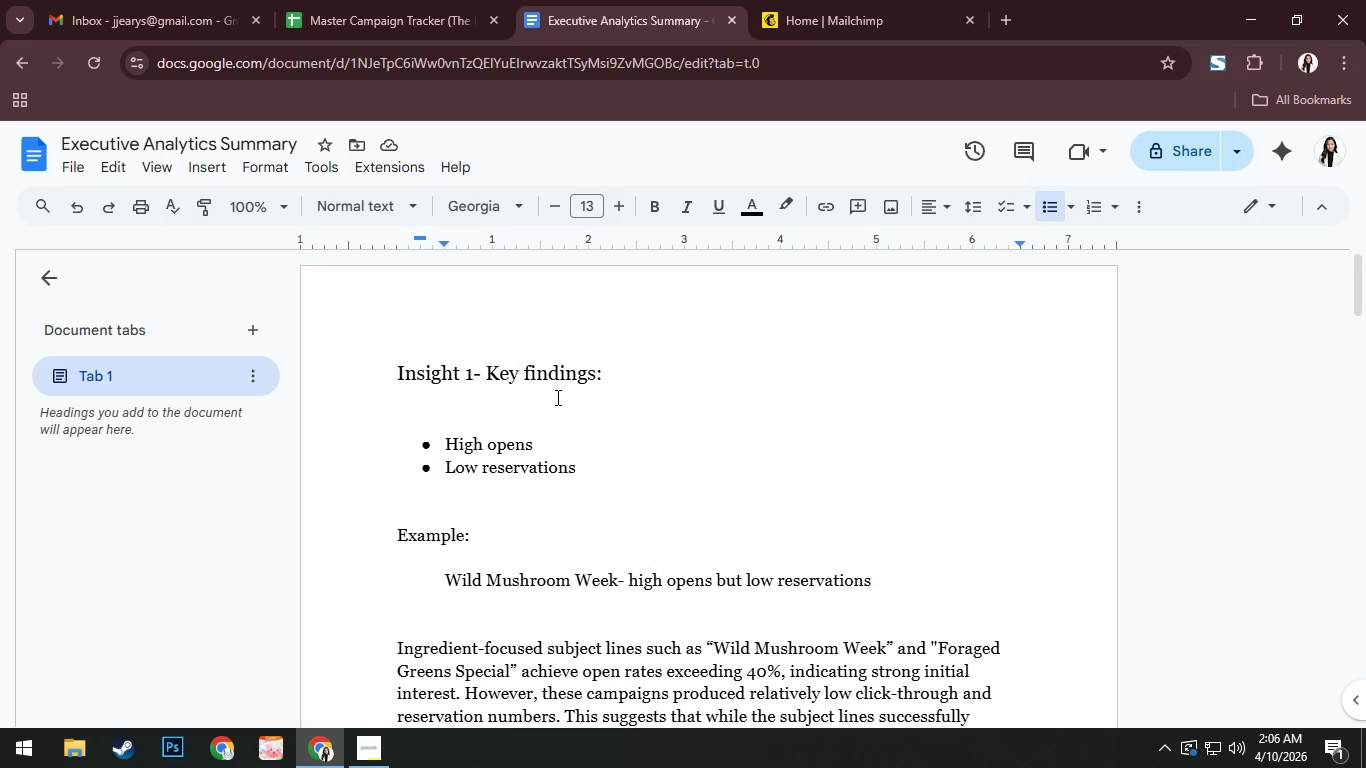 
scroll: coordinate [556, 397], scroll_direction: down, amount: 3.0
 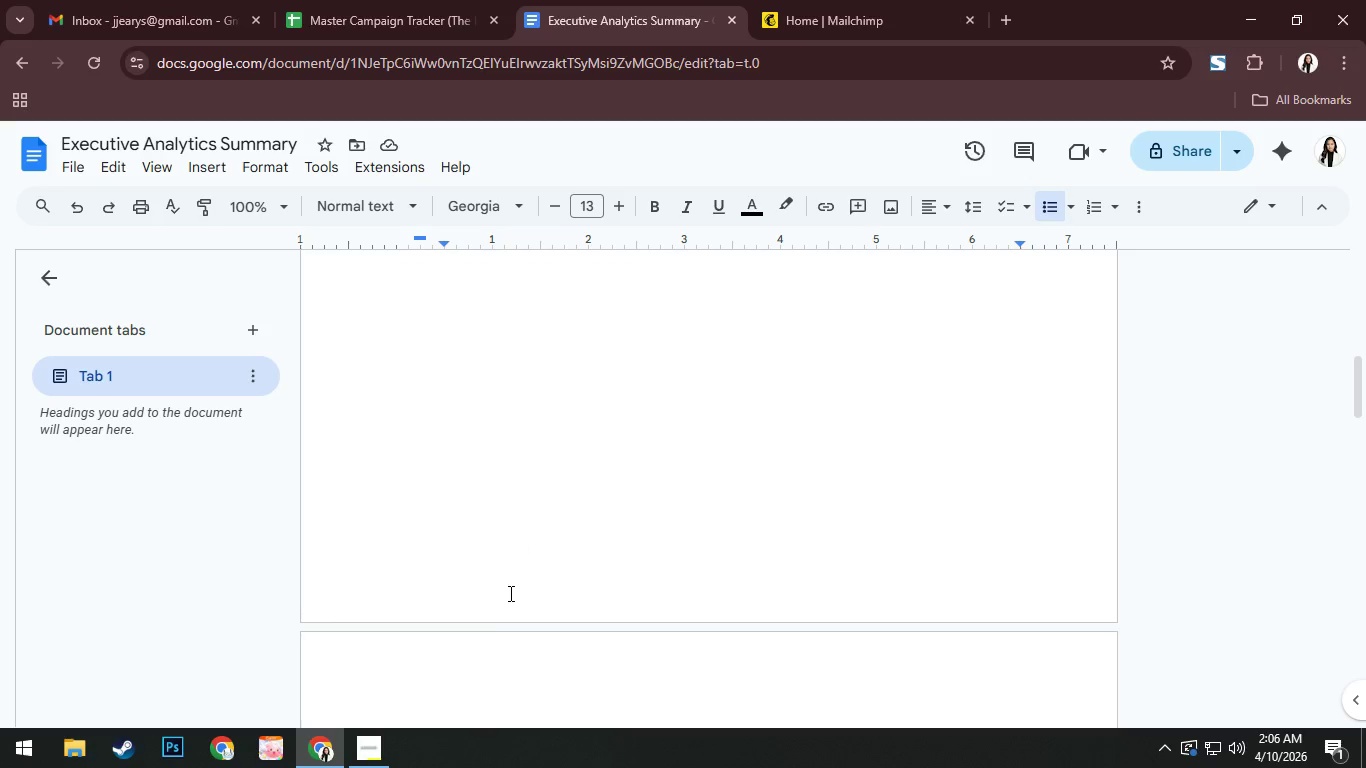 
left_click([503, 592])
 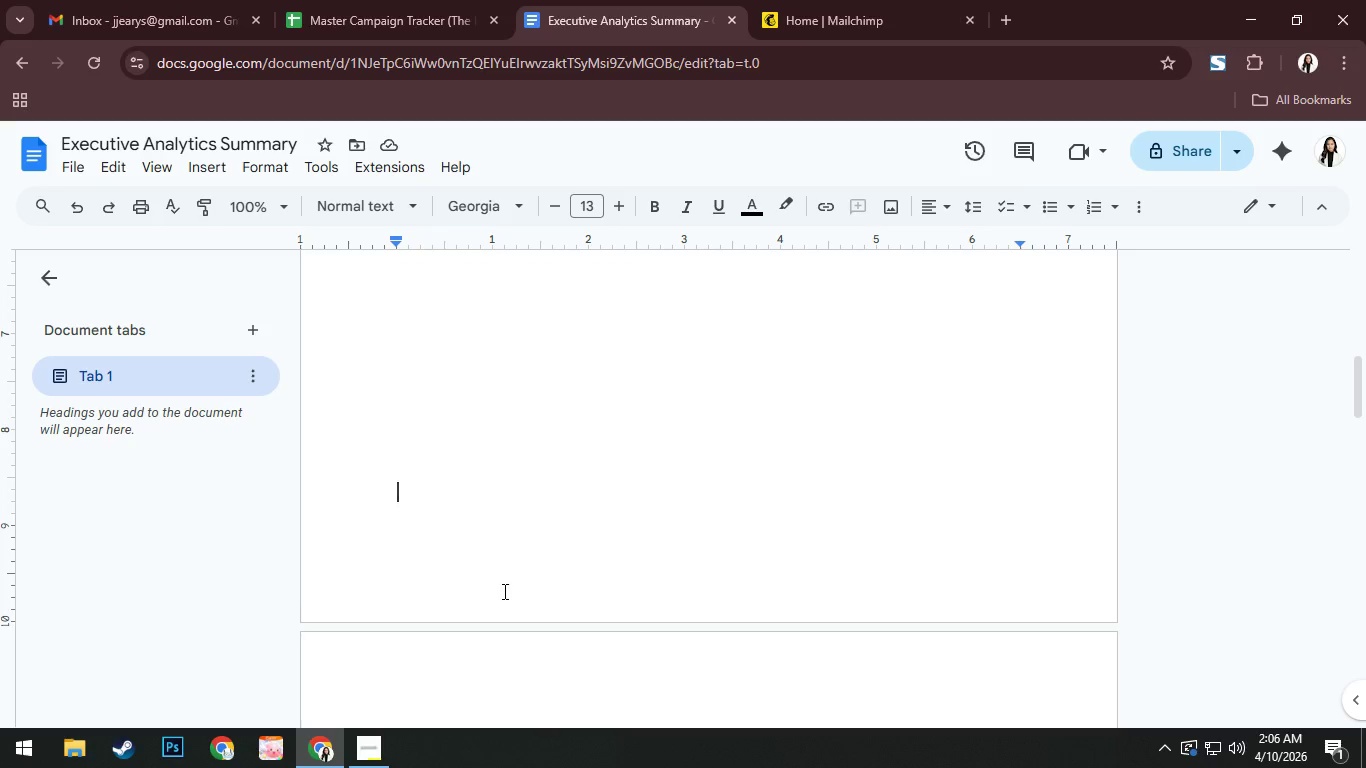 
scroll: coordinate [503, 591], scroll_direction: up, amount: 3.0
 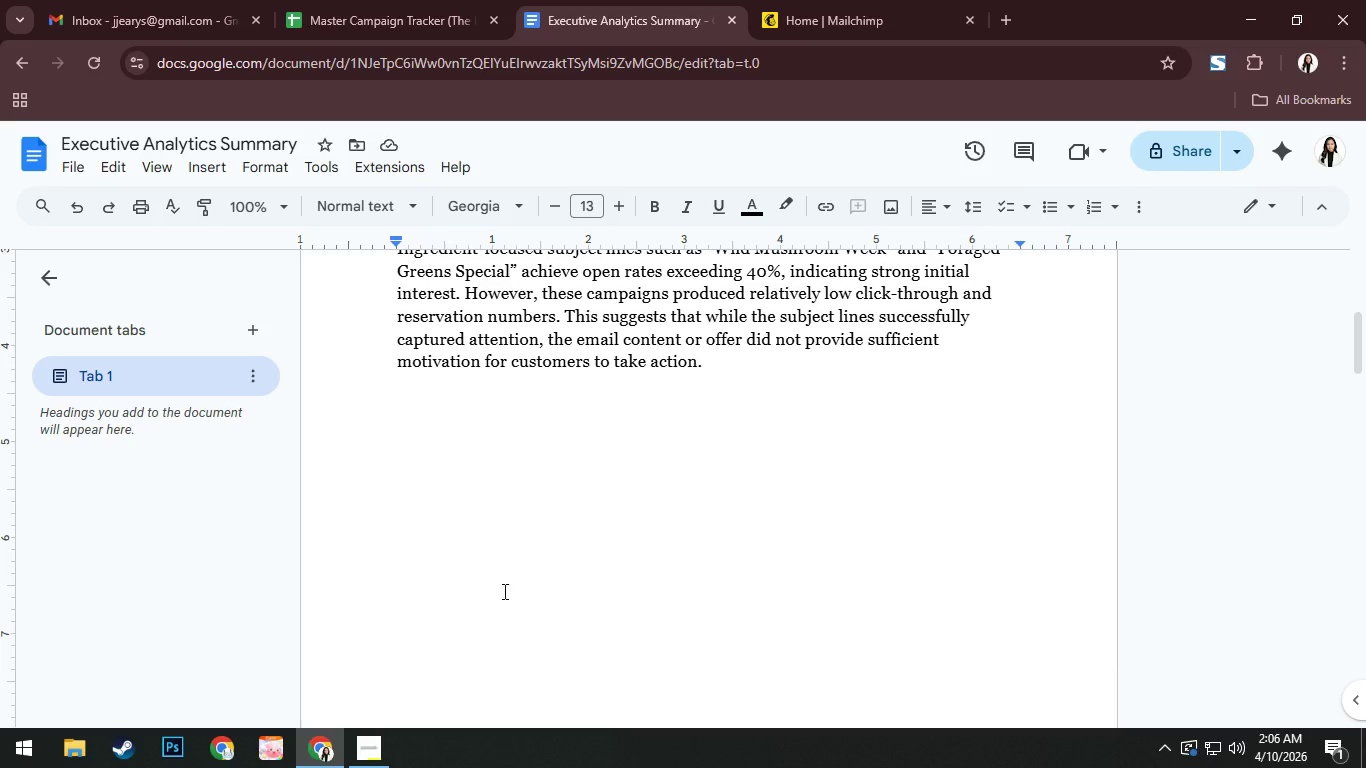 
key(Backspace)
 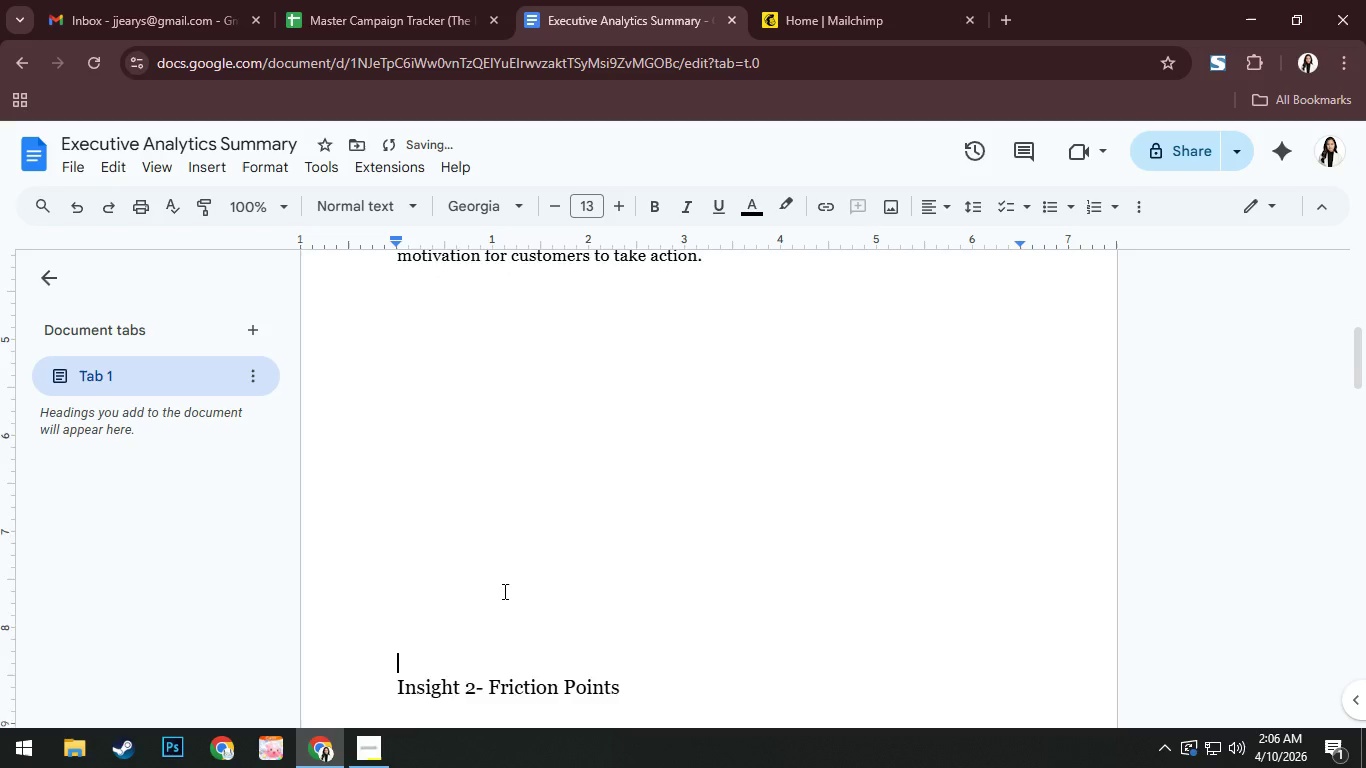 
key(Backspace)
 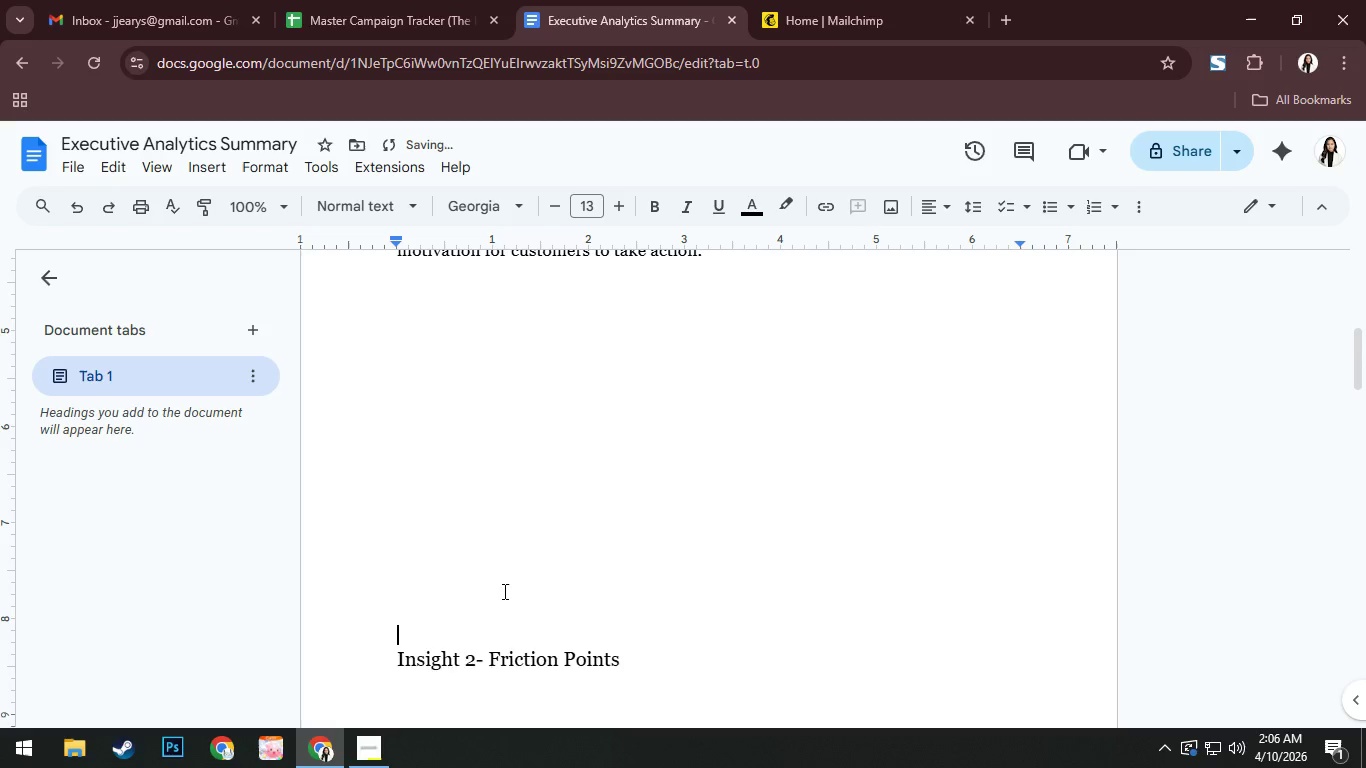 
key(Backspace)
 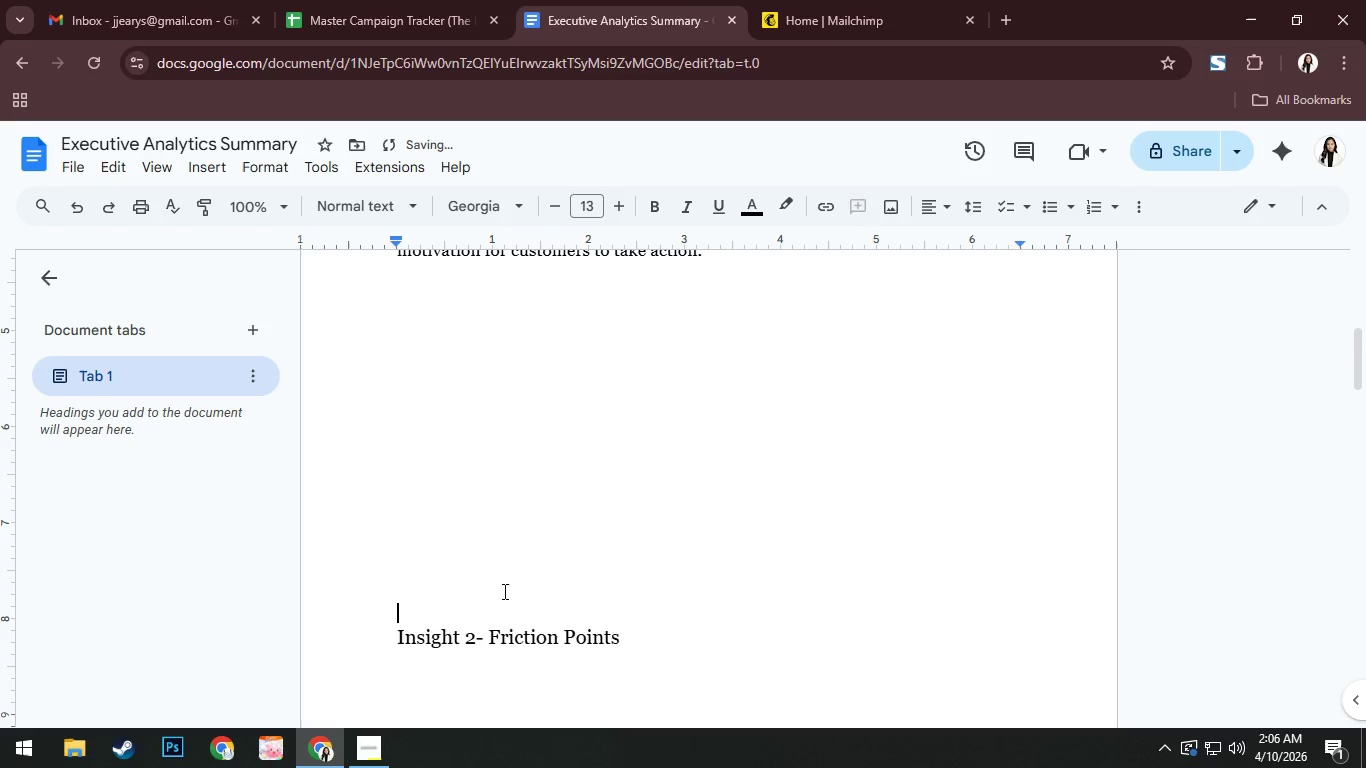 
key(Backspace)
 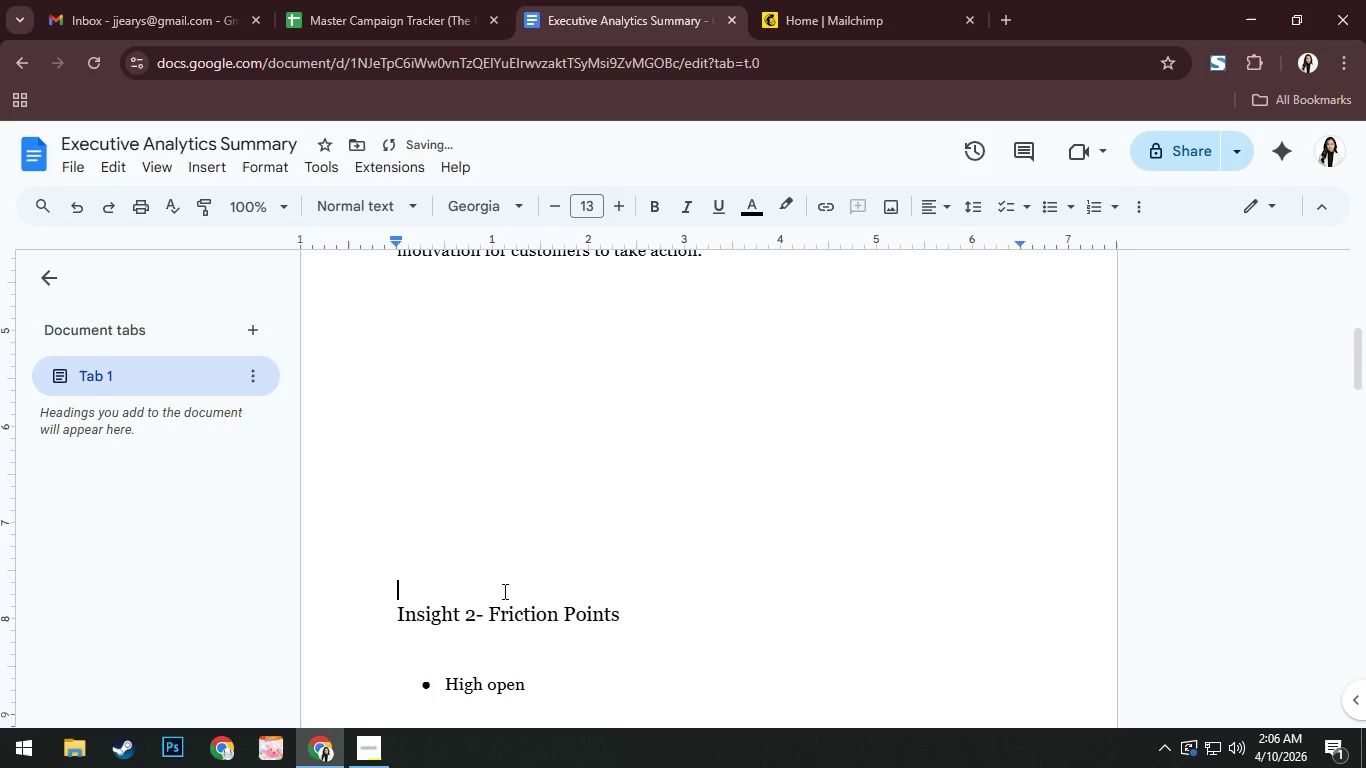 
key(Backspace)
 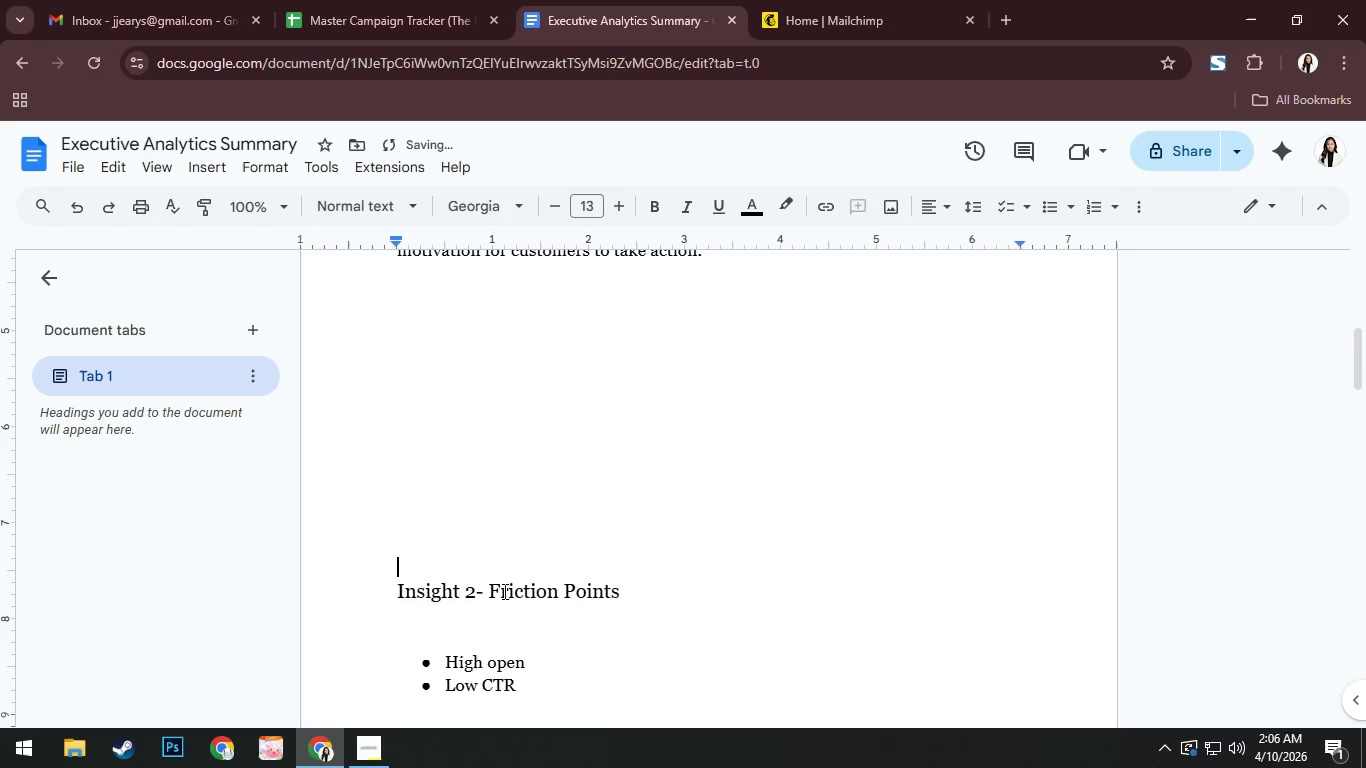 
key(Backspace)
 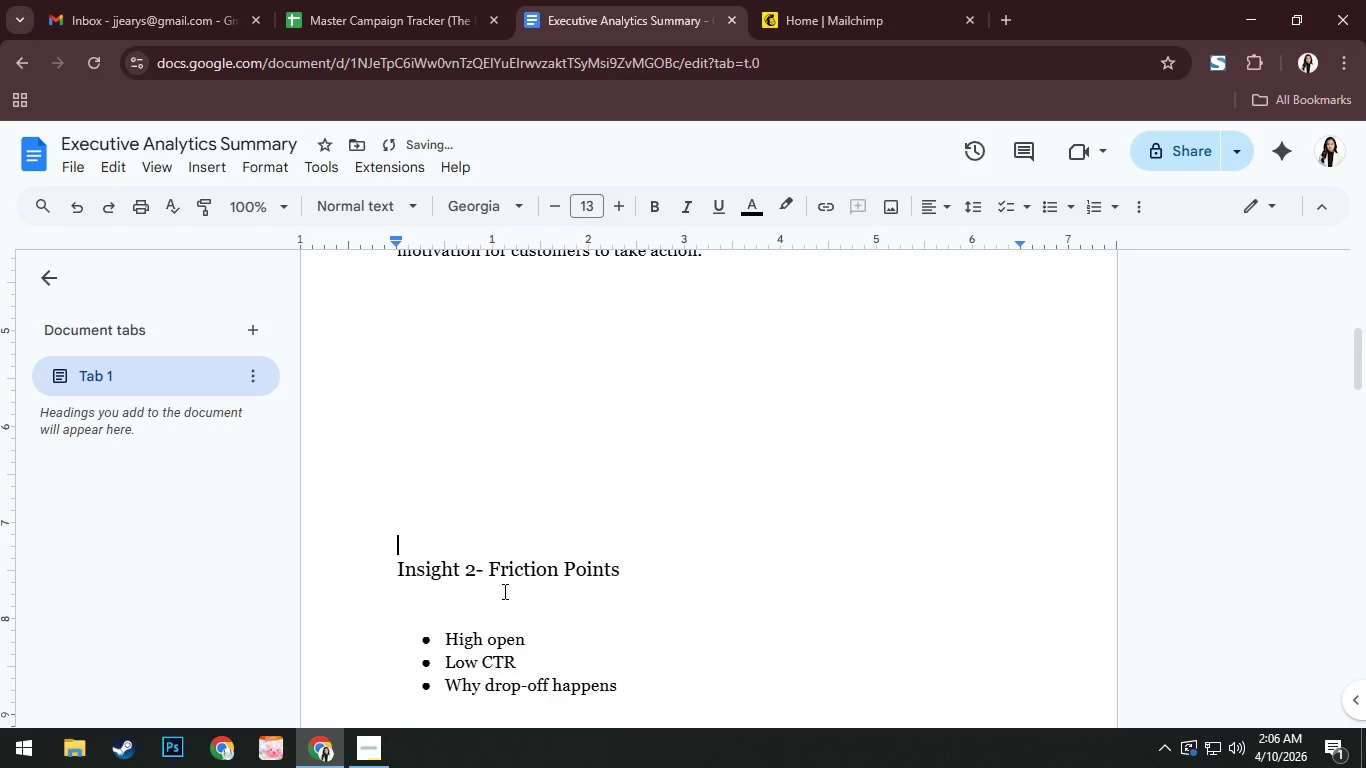 
key(Backspace)
 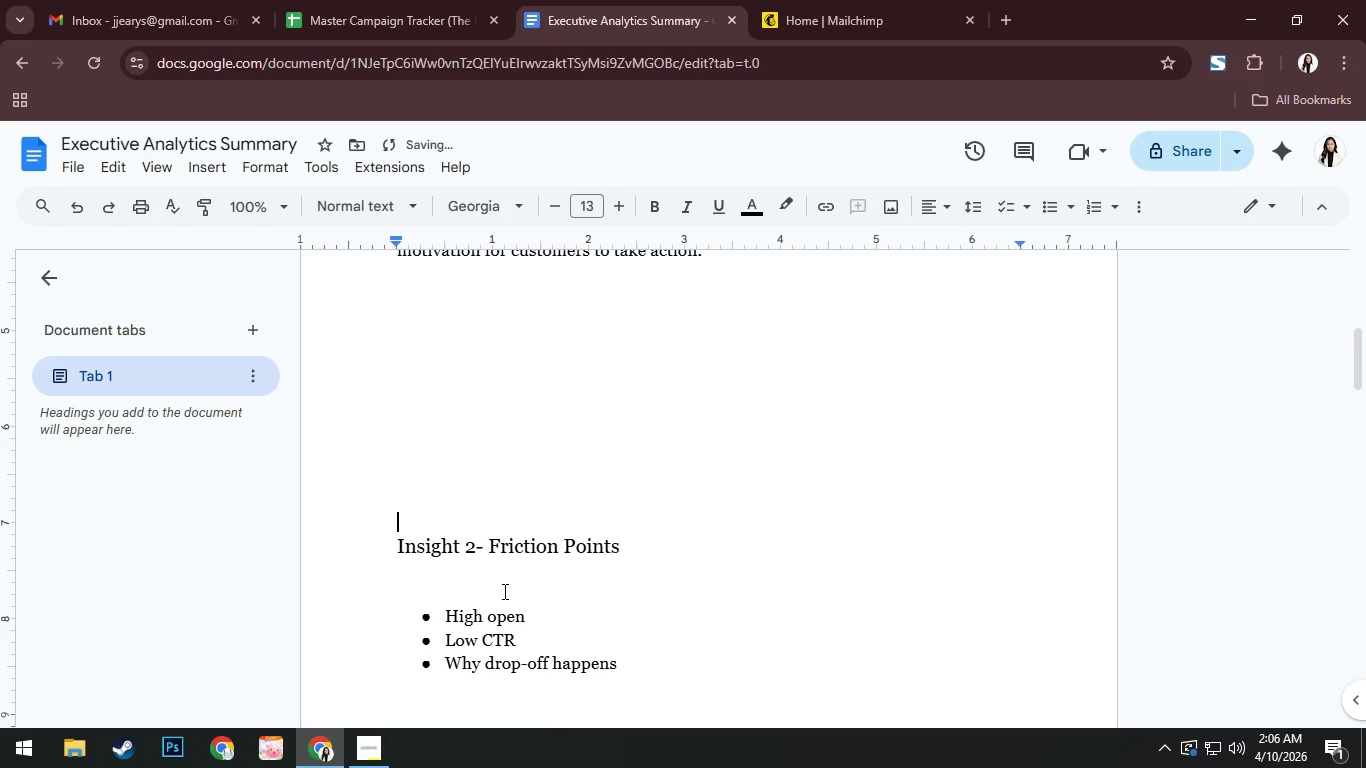 
key(Backspace)
 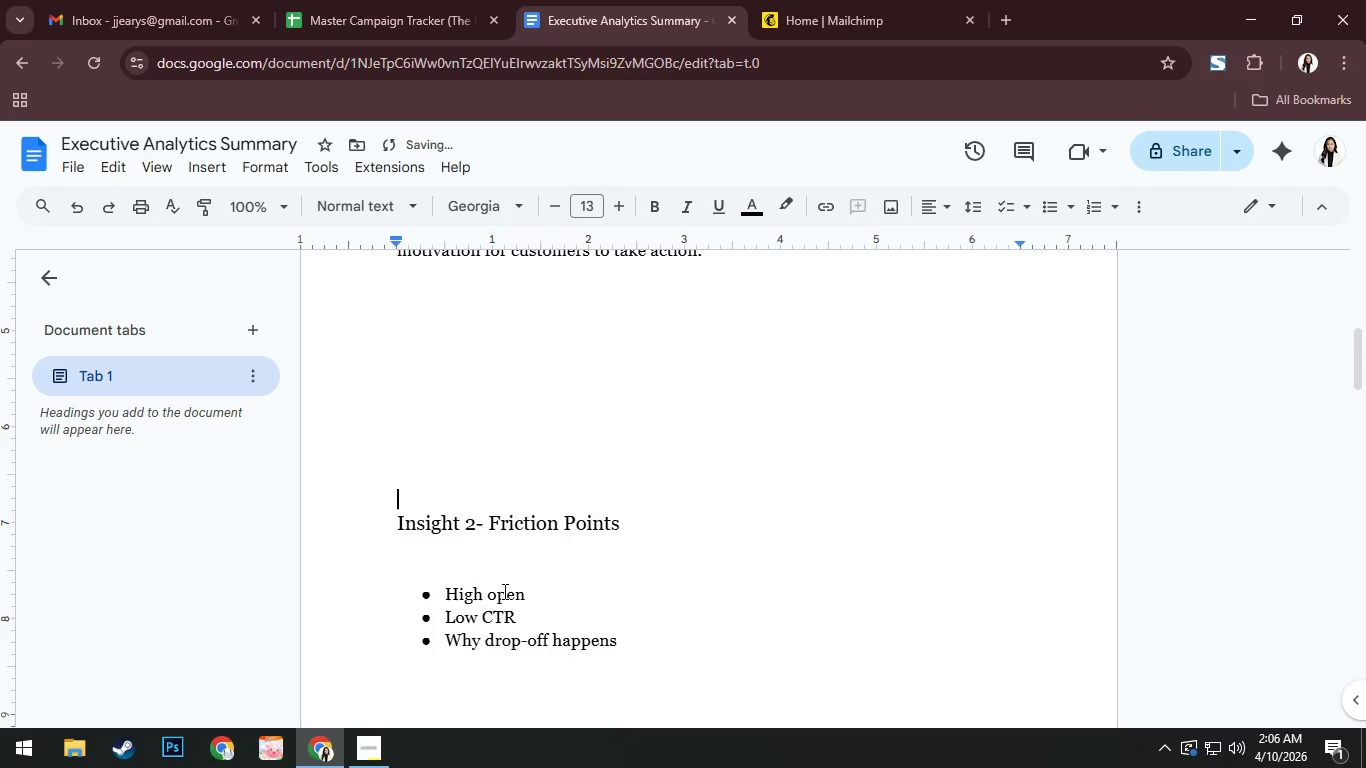 
key(Backspace)
 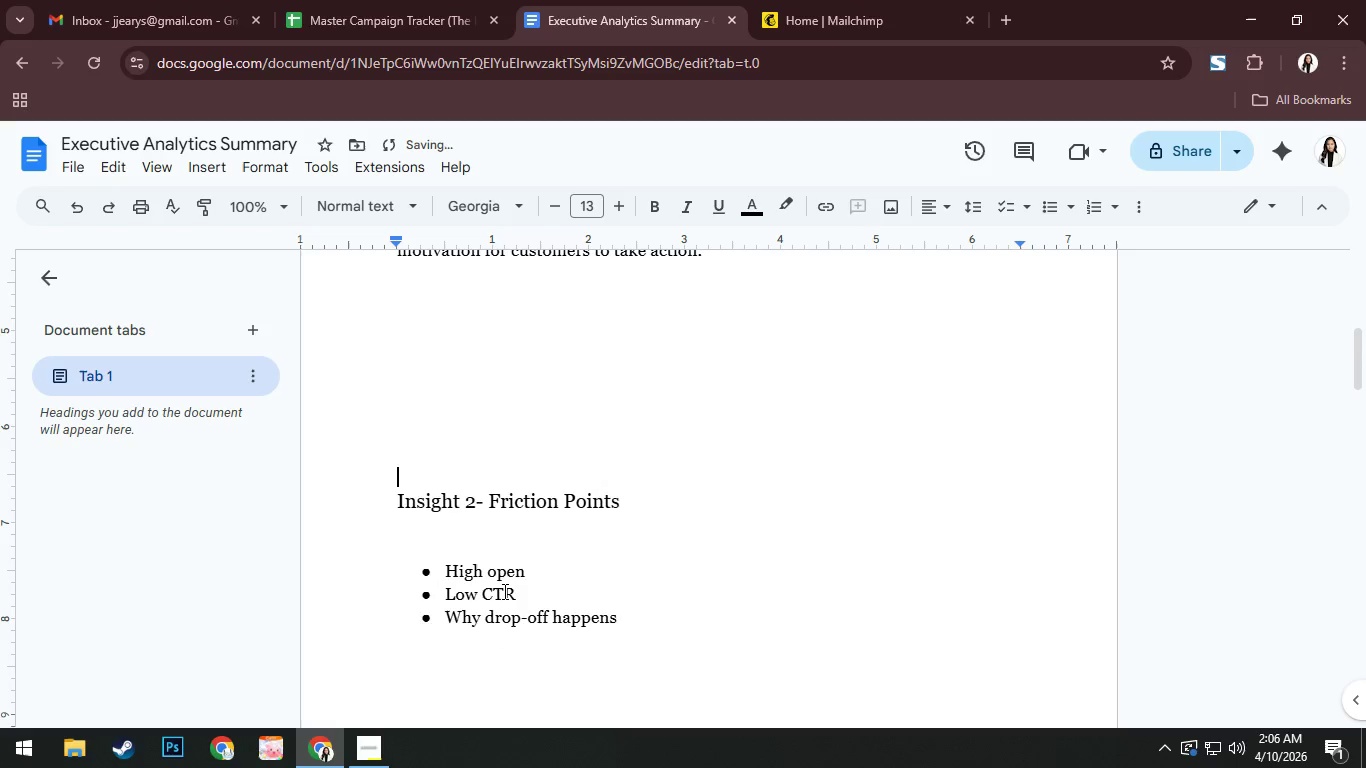 
key(Backspace)
 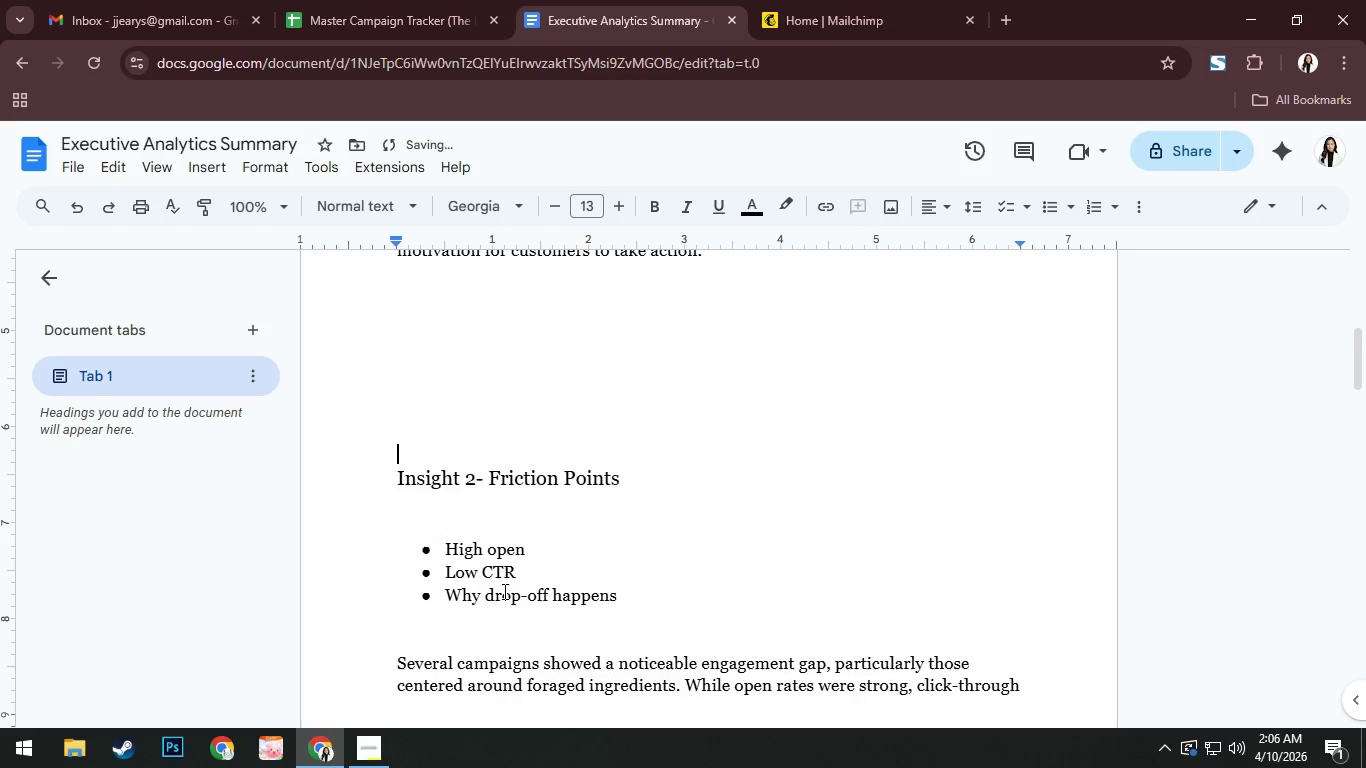 
key(Backspace)
 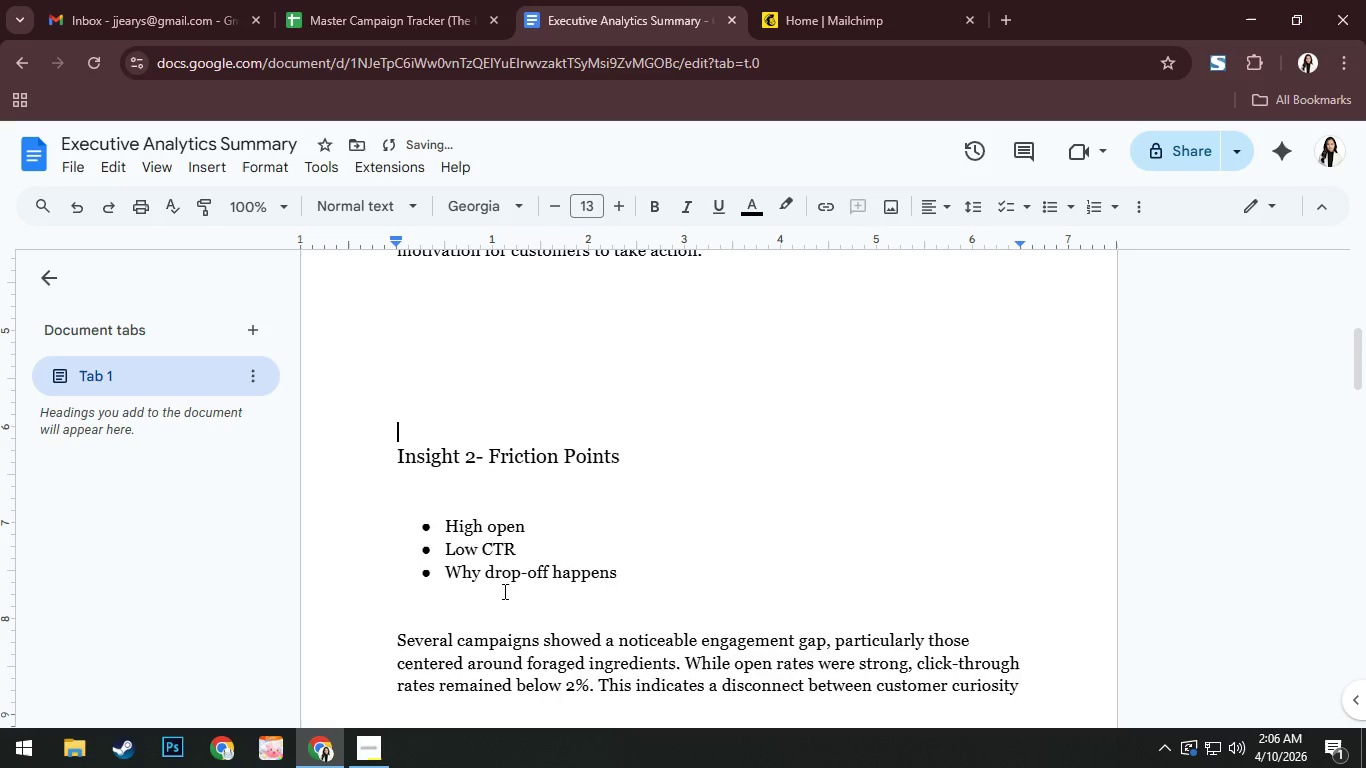 
key(Backspace)
 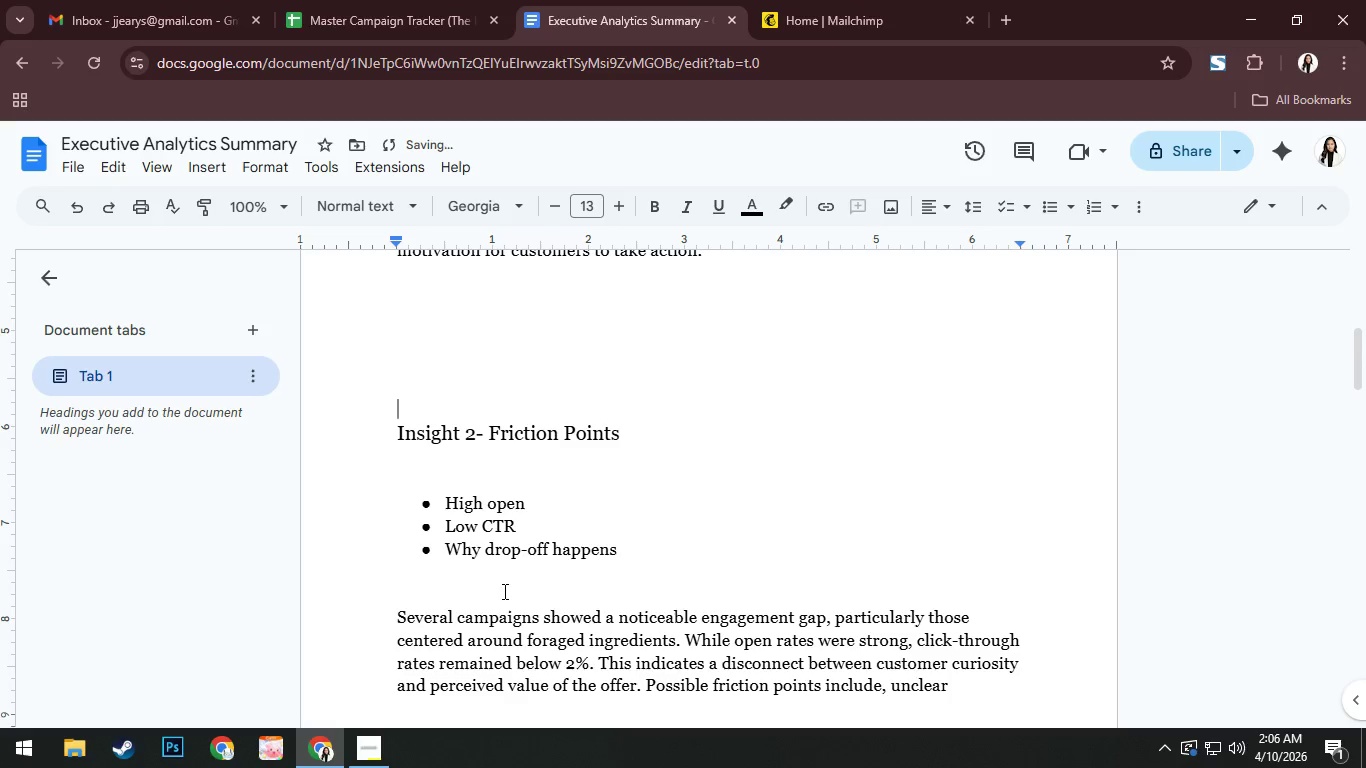 
key(Backspace)
 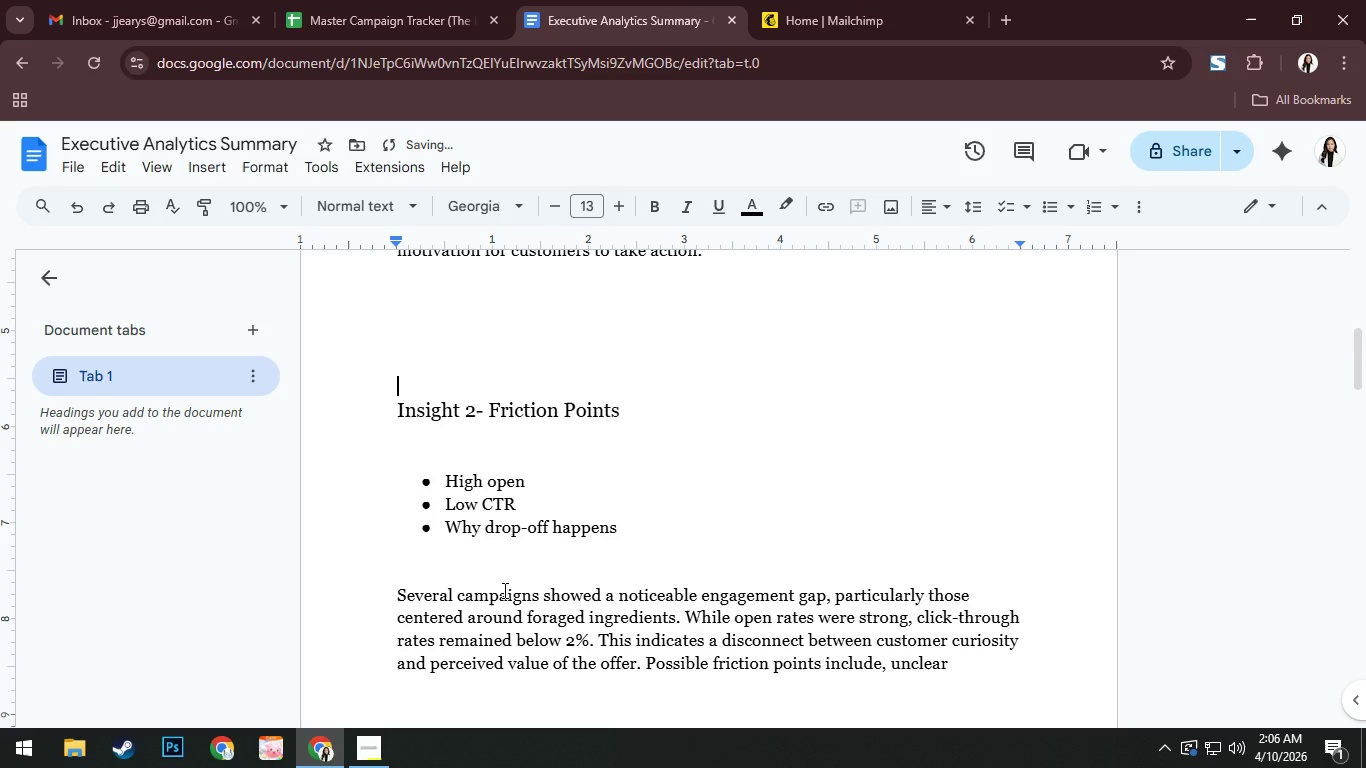 
scroll: coordinate [501, 591], scroll_direction: down, amount: 5.0
 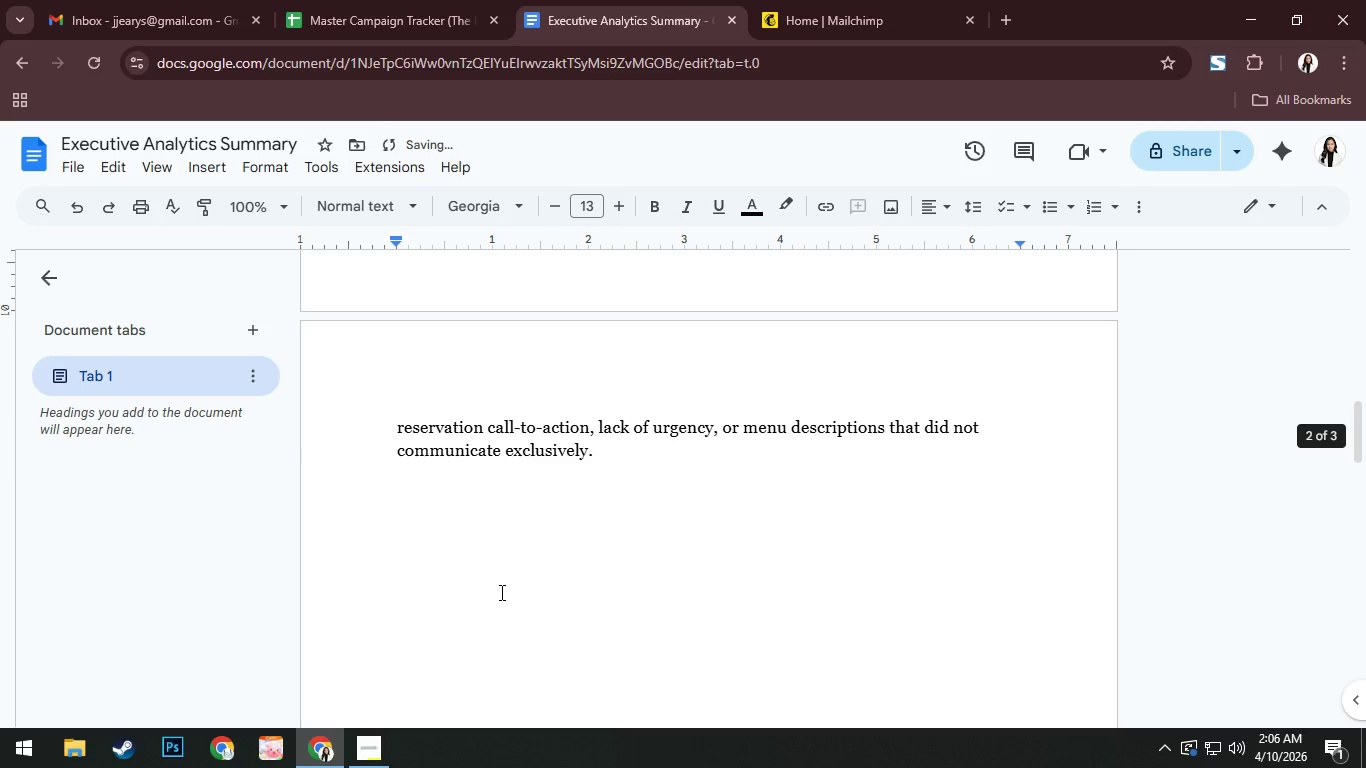 
scroll: coordinate [500, 592], scroll_direction: up, amount: 6.0
 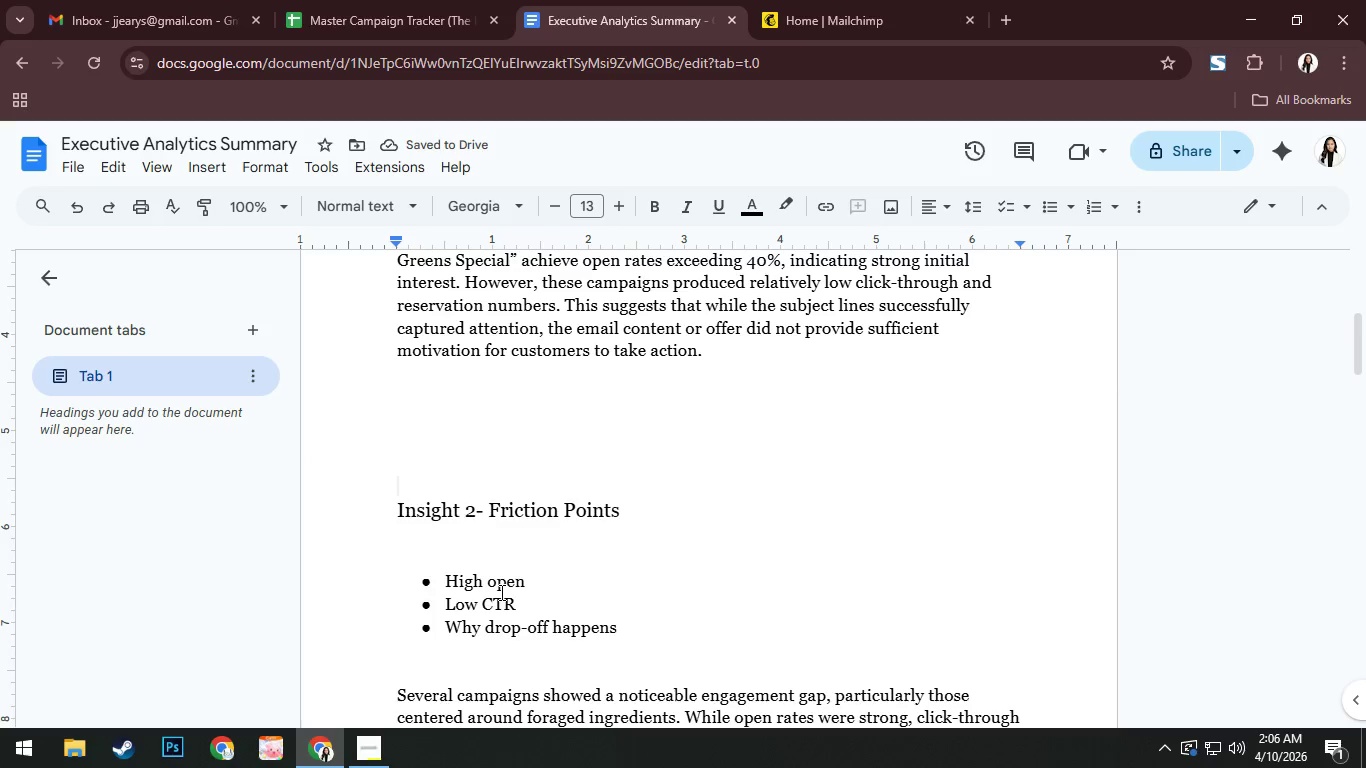 
key(Backspace)
 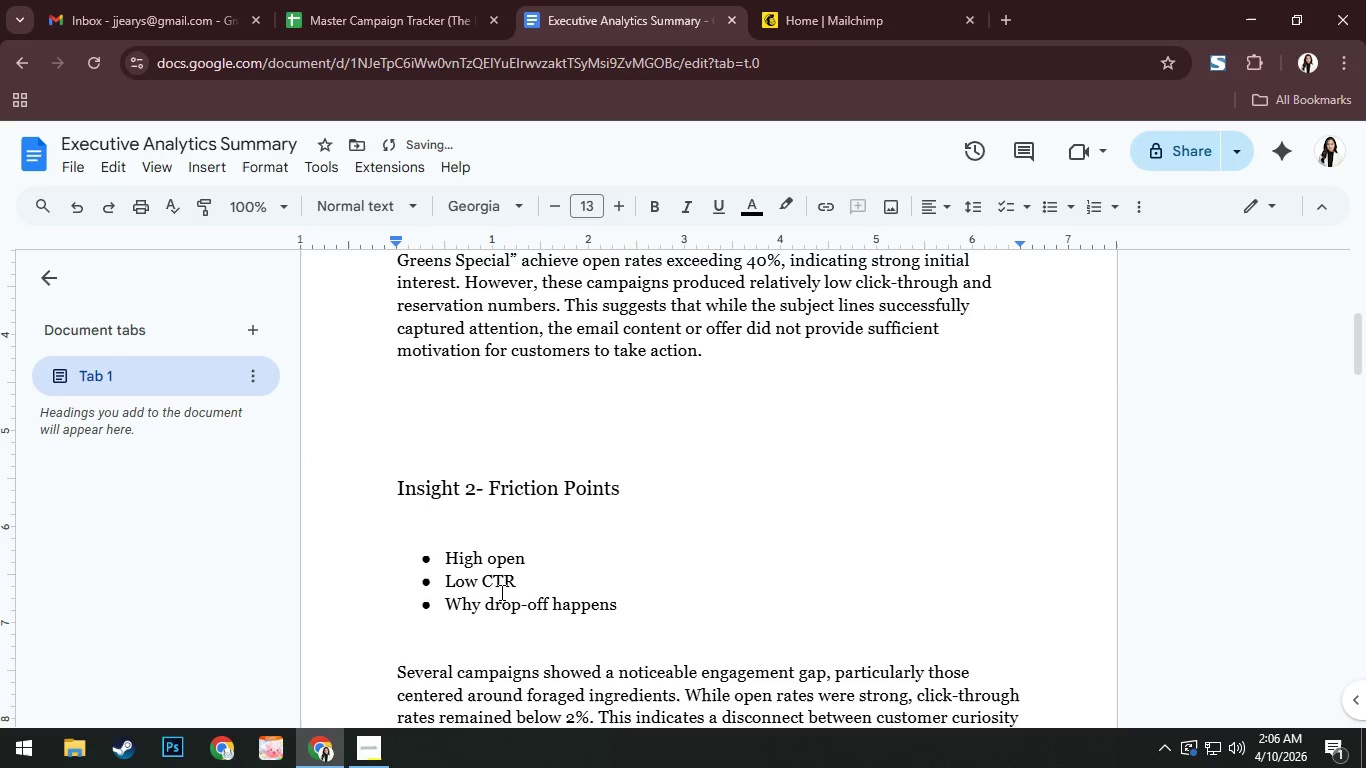 
scroll: coordinate [480, 547], scroll_direction: down, amount: 10.0
 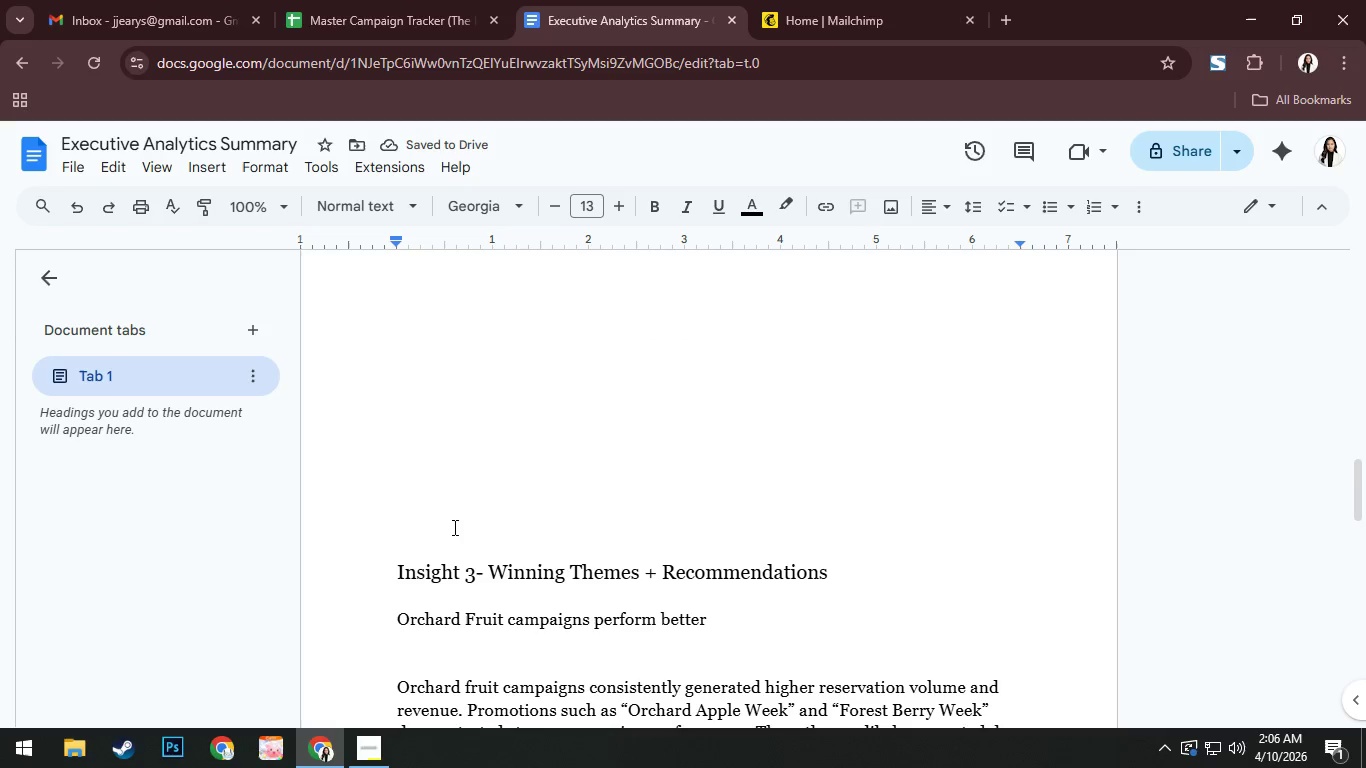 
left_click([444, 523])
 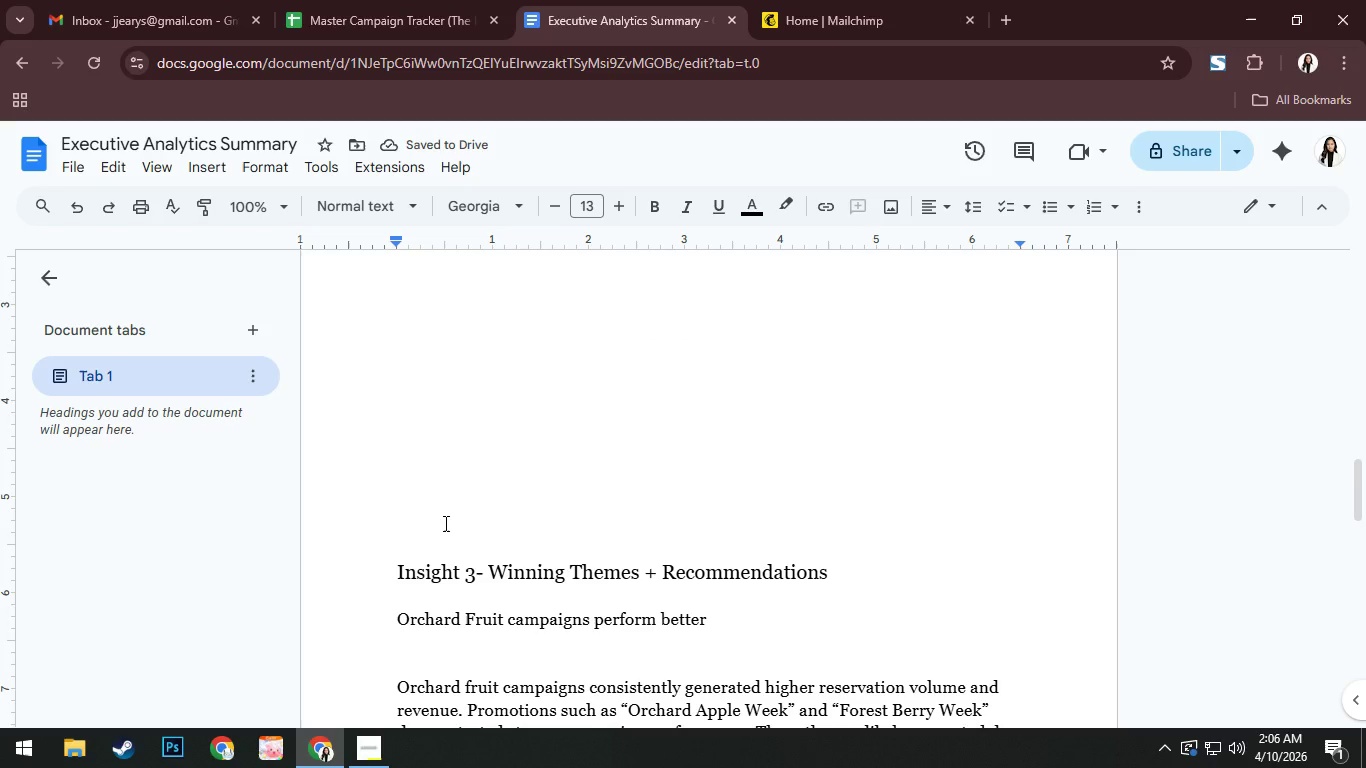 
key(Backspace)
 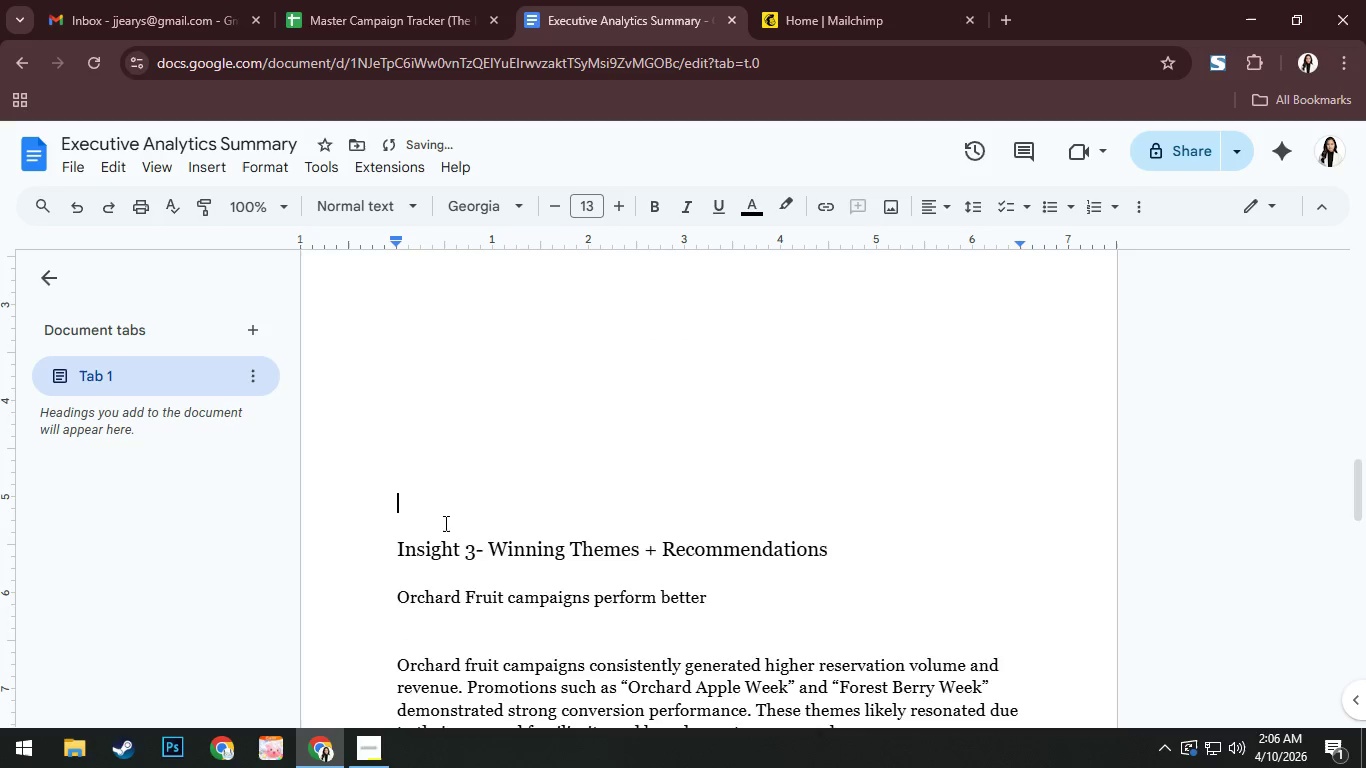 
key(Backspace)
 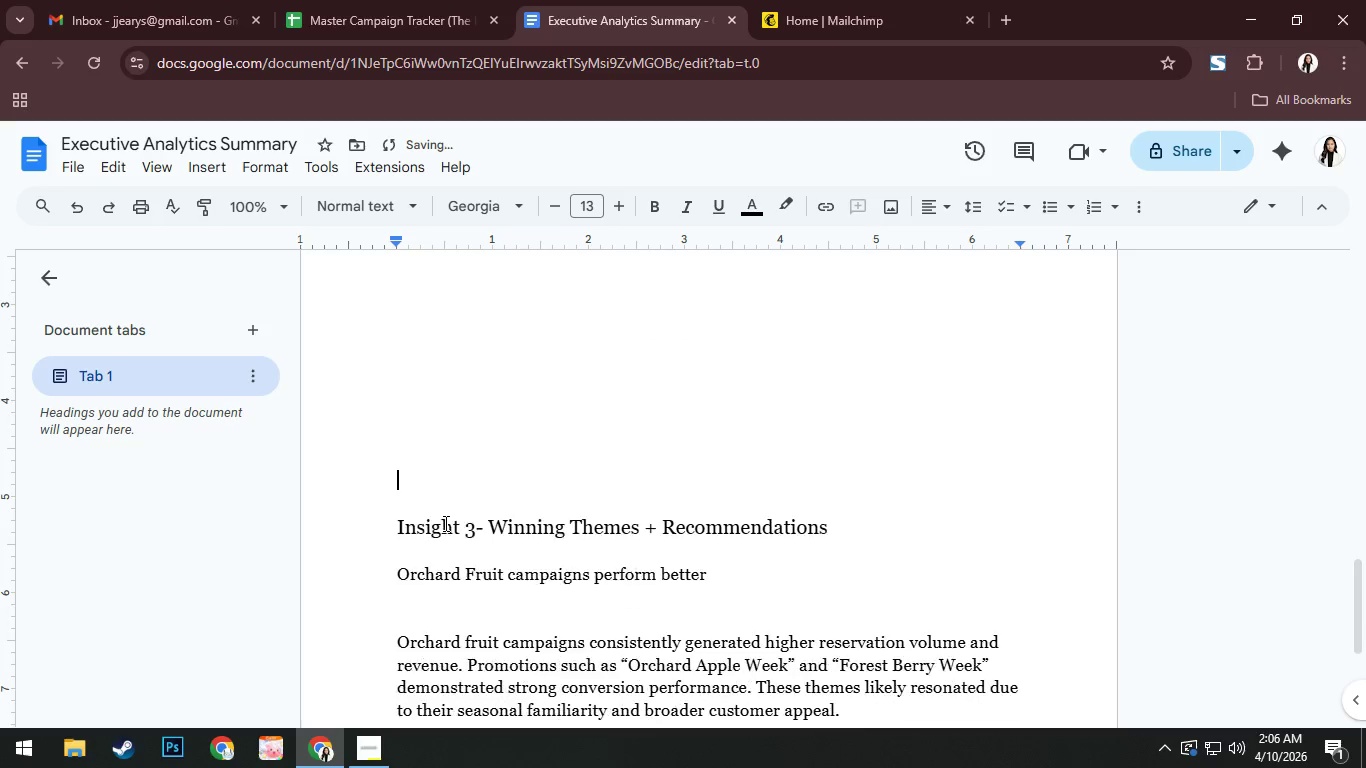 
key(Backspace)
 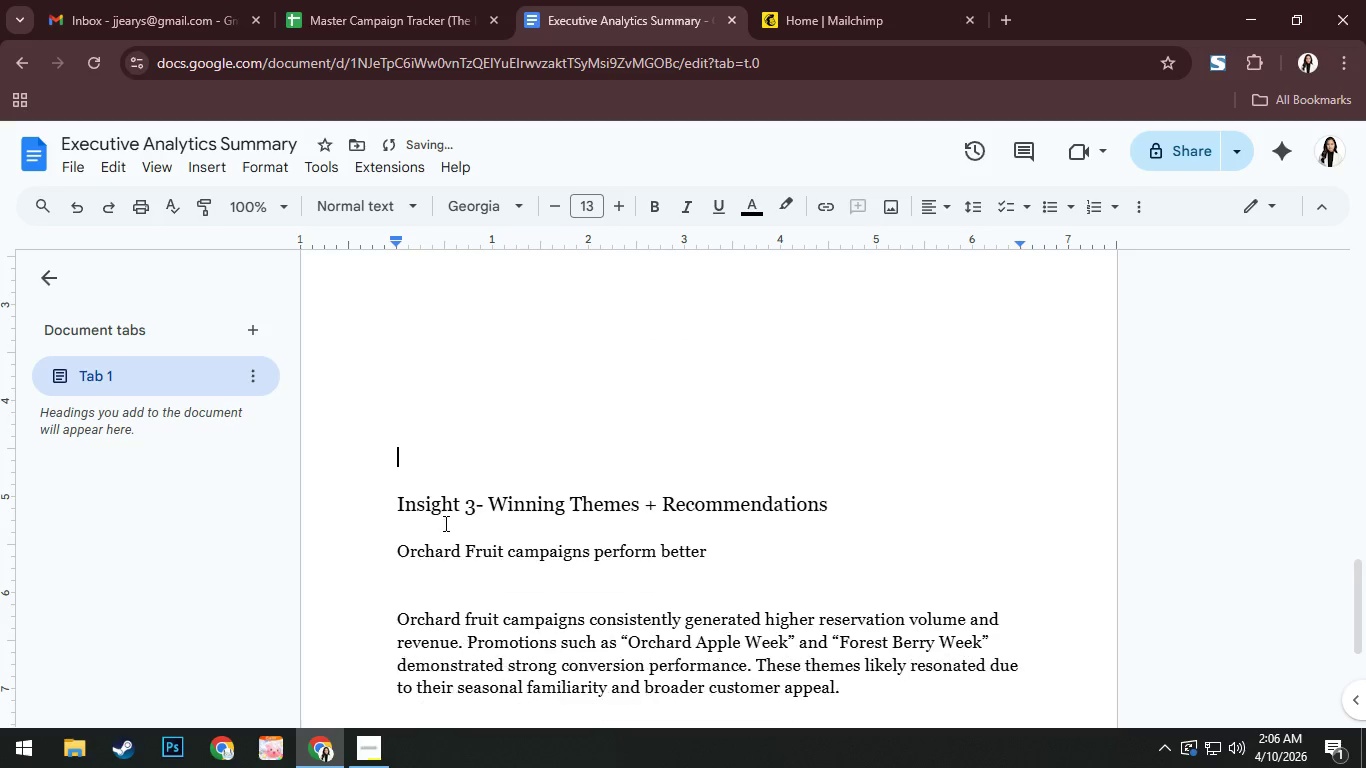 
key(Backspace)
 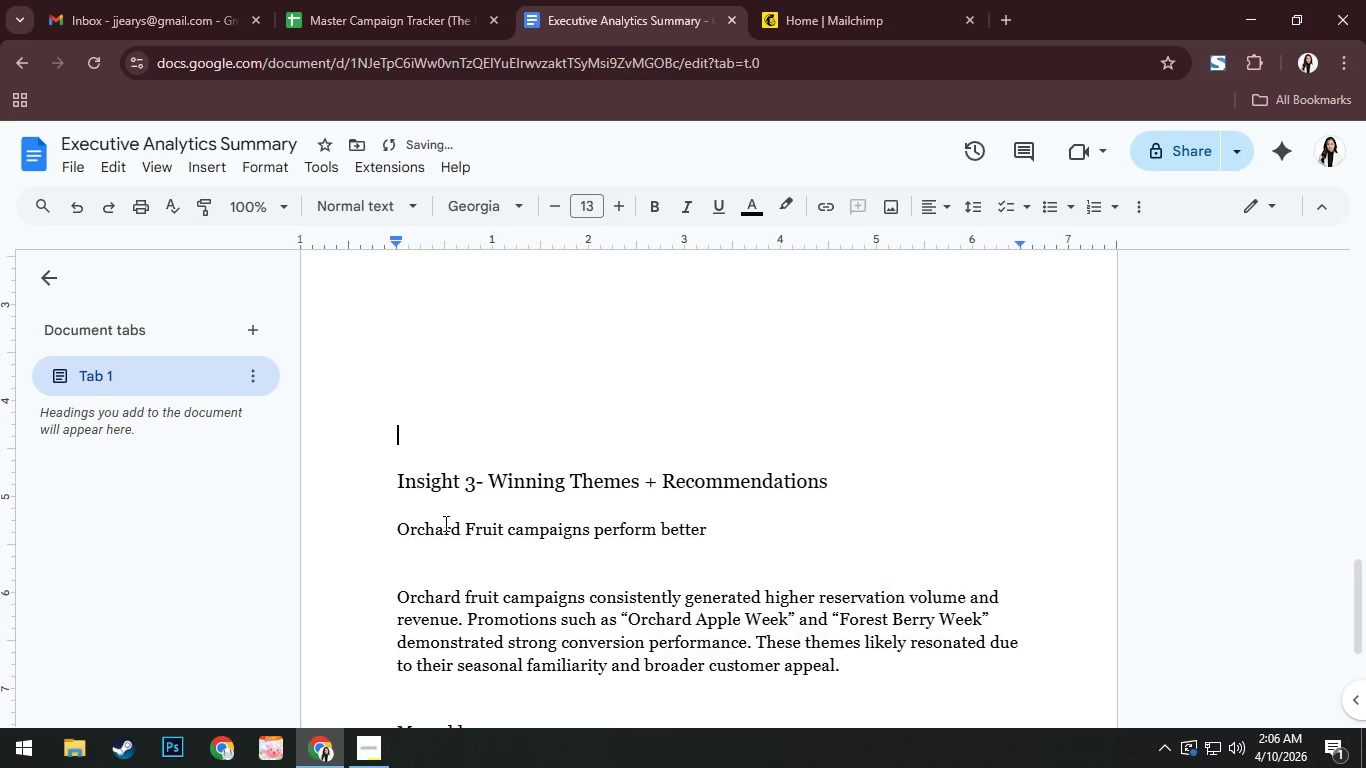 
key(Backspace)
 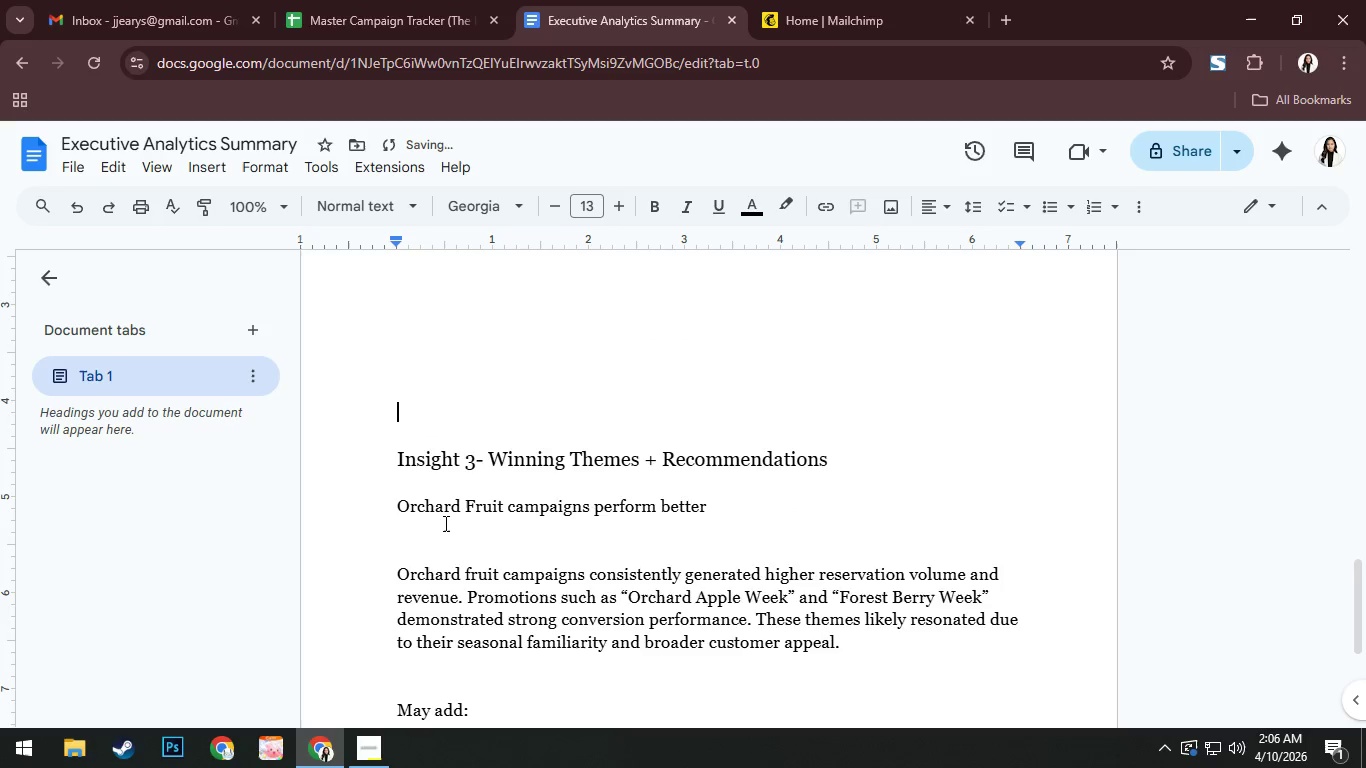 
key(Backspace)
 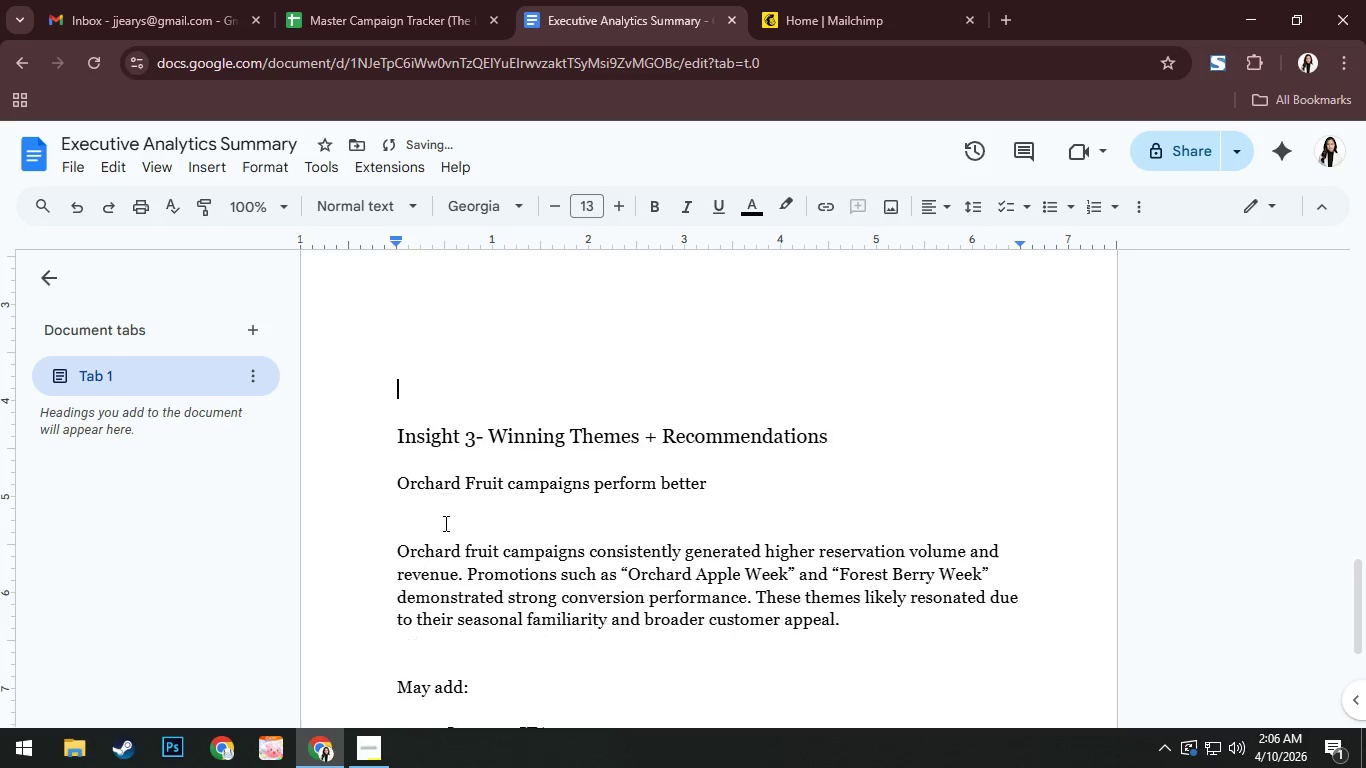 
key(Backspace)
 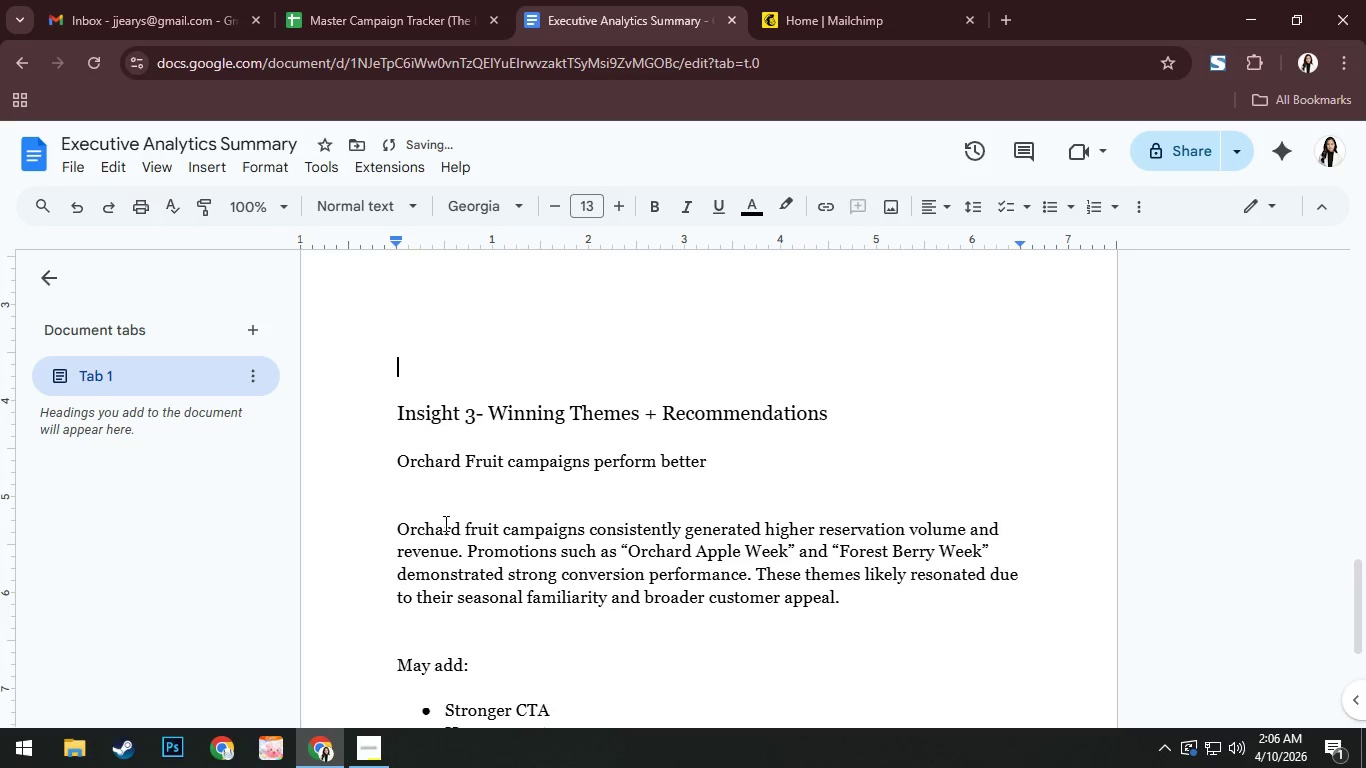 
key(Backspace)
 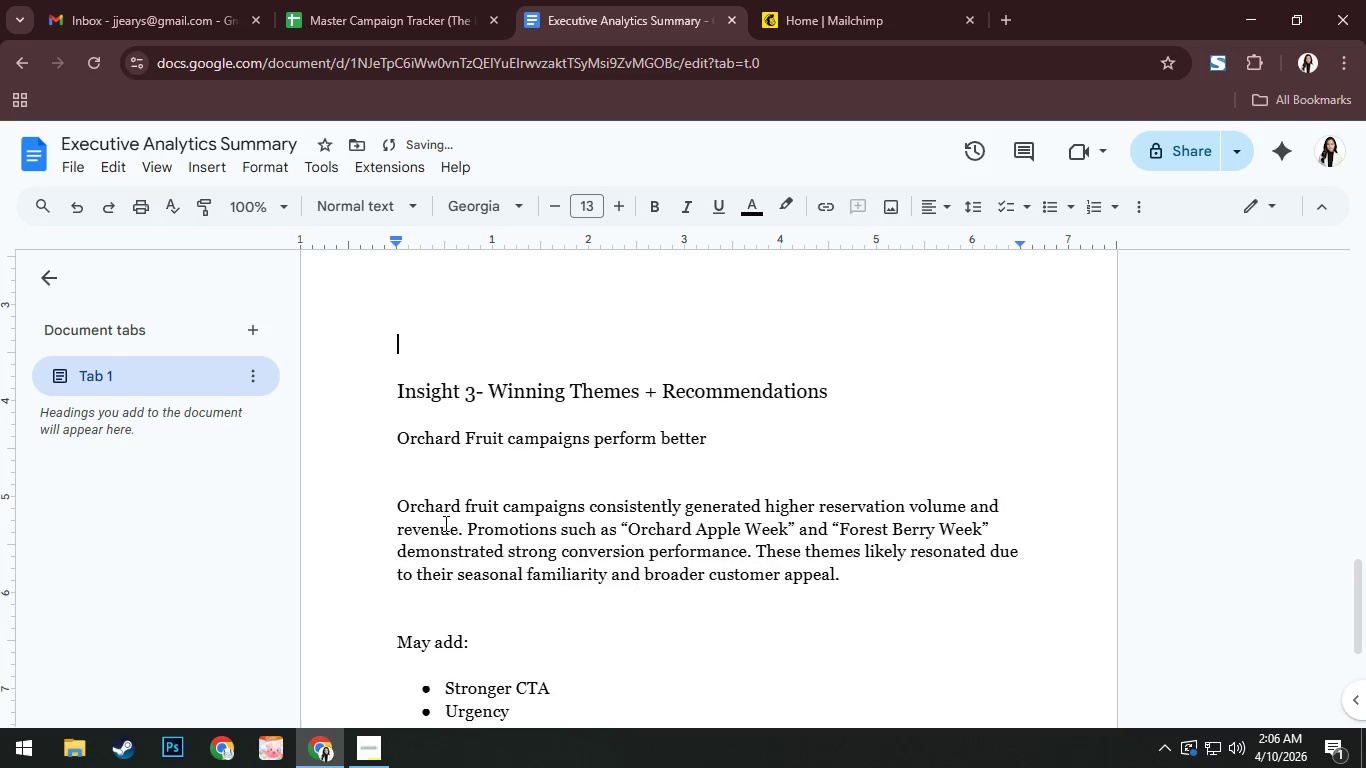 
key(Backspace)
 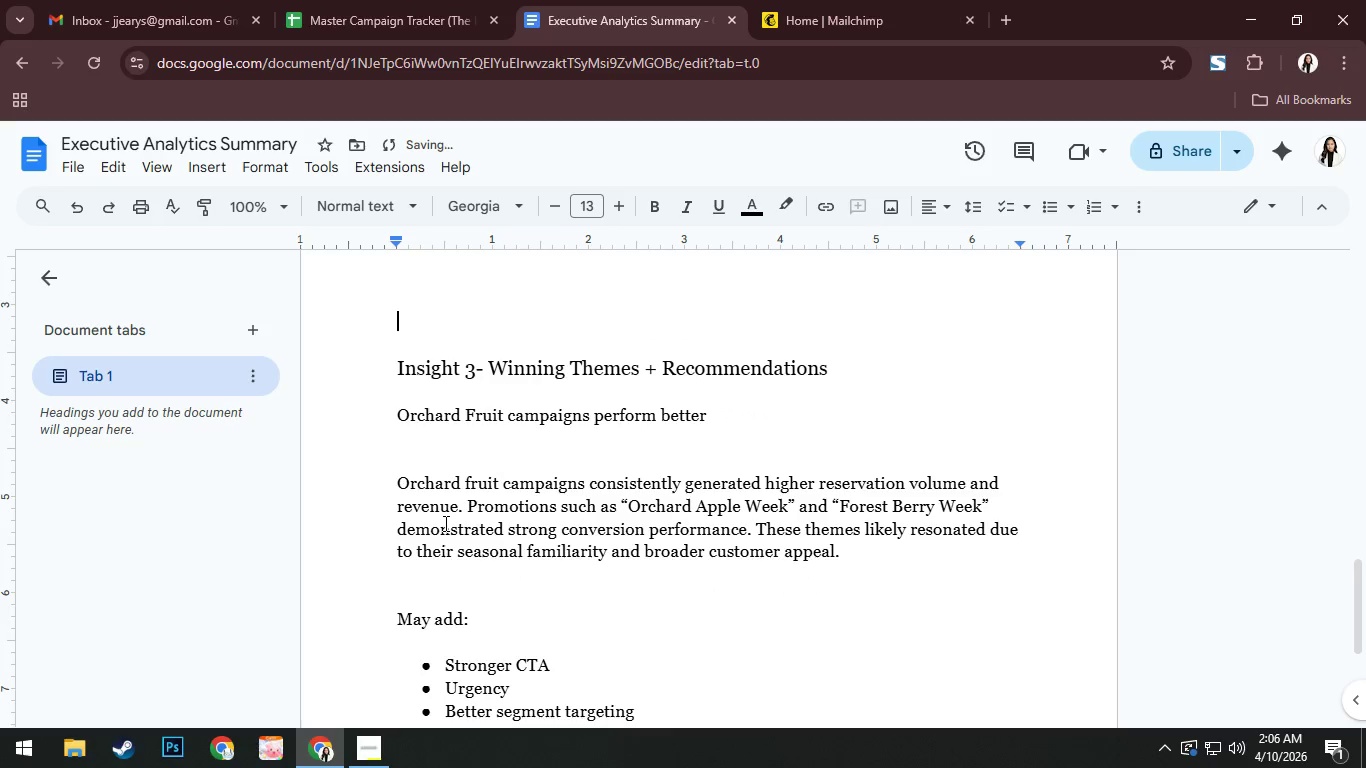 
key(Backspace)
 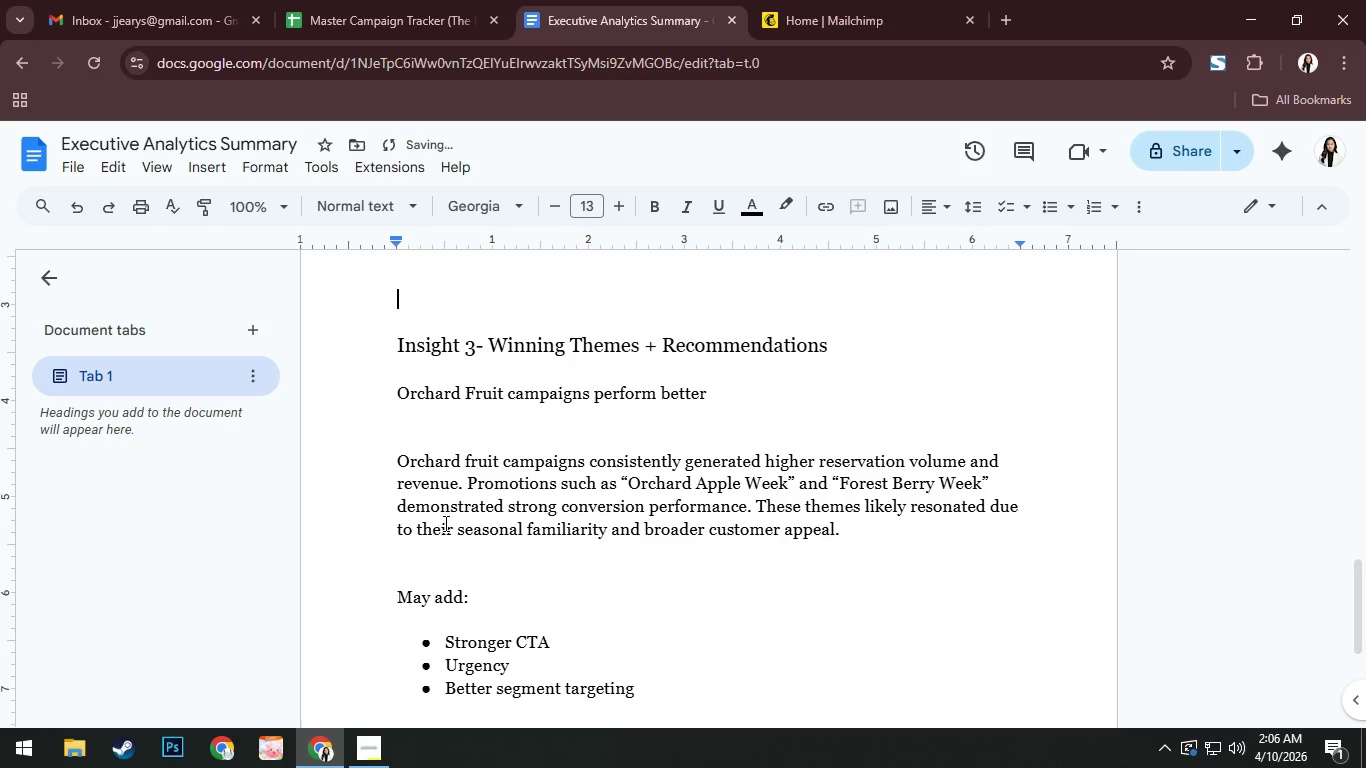 
scroll: coordinate [431, 511], scroll_direction: up, amount: 3.0
 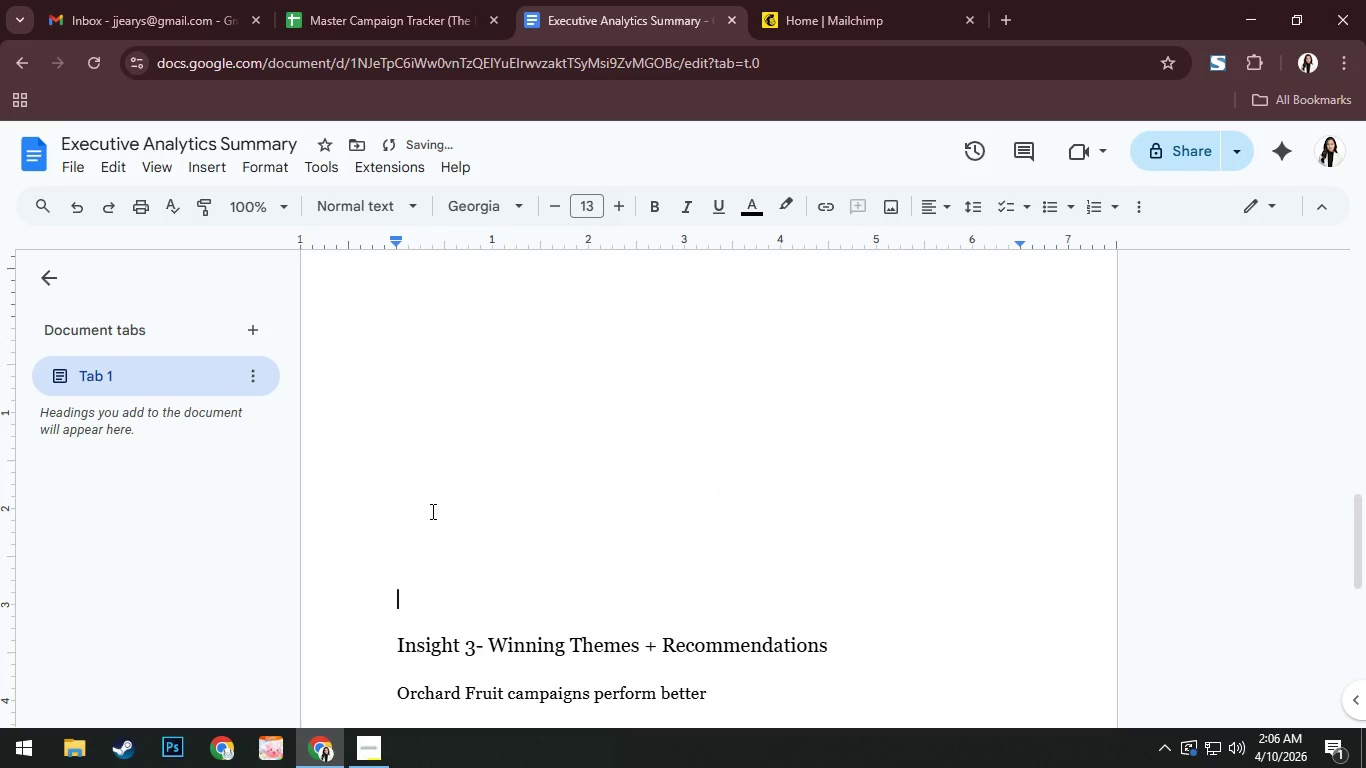 
key(Enter)
 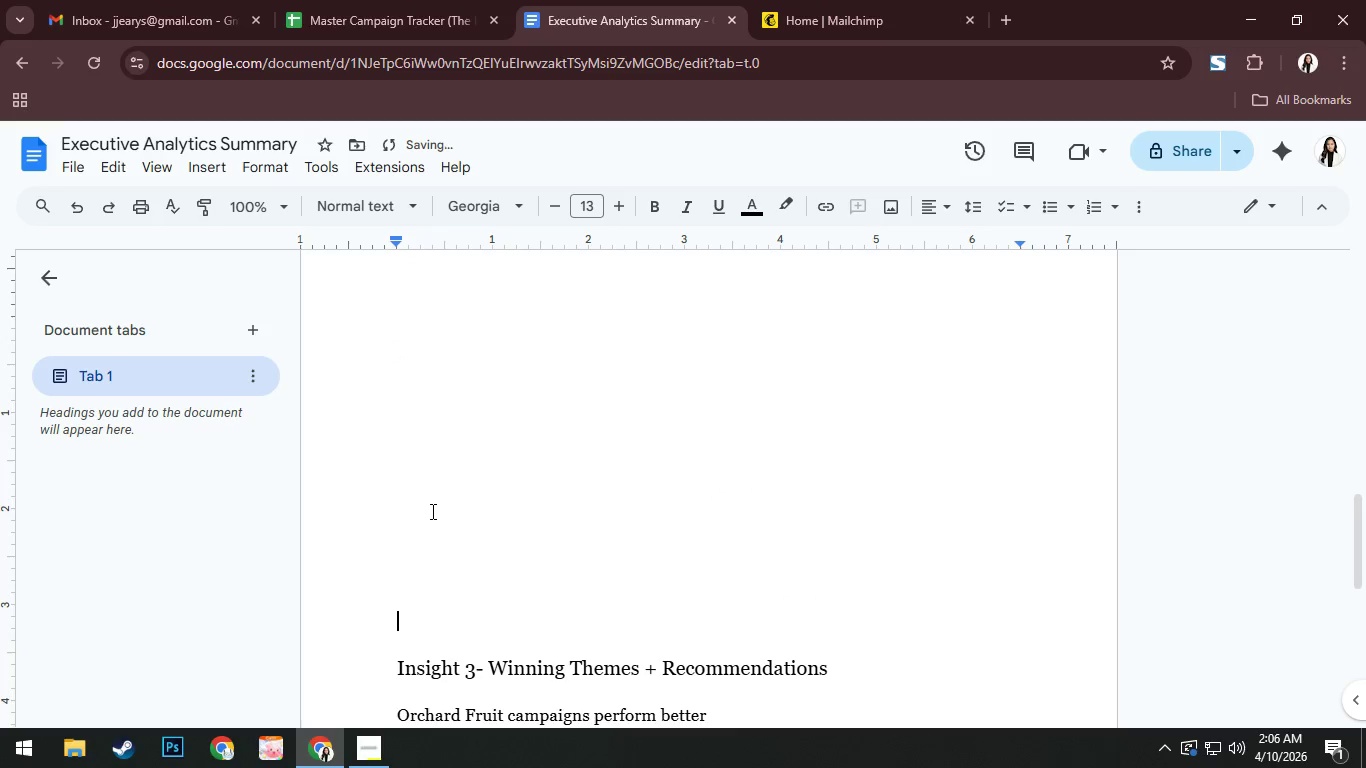 
key(Enter)
 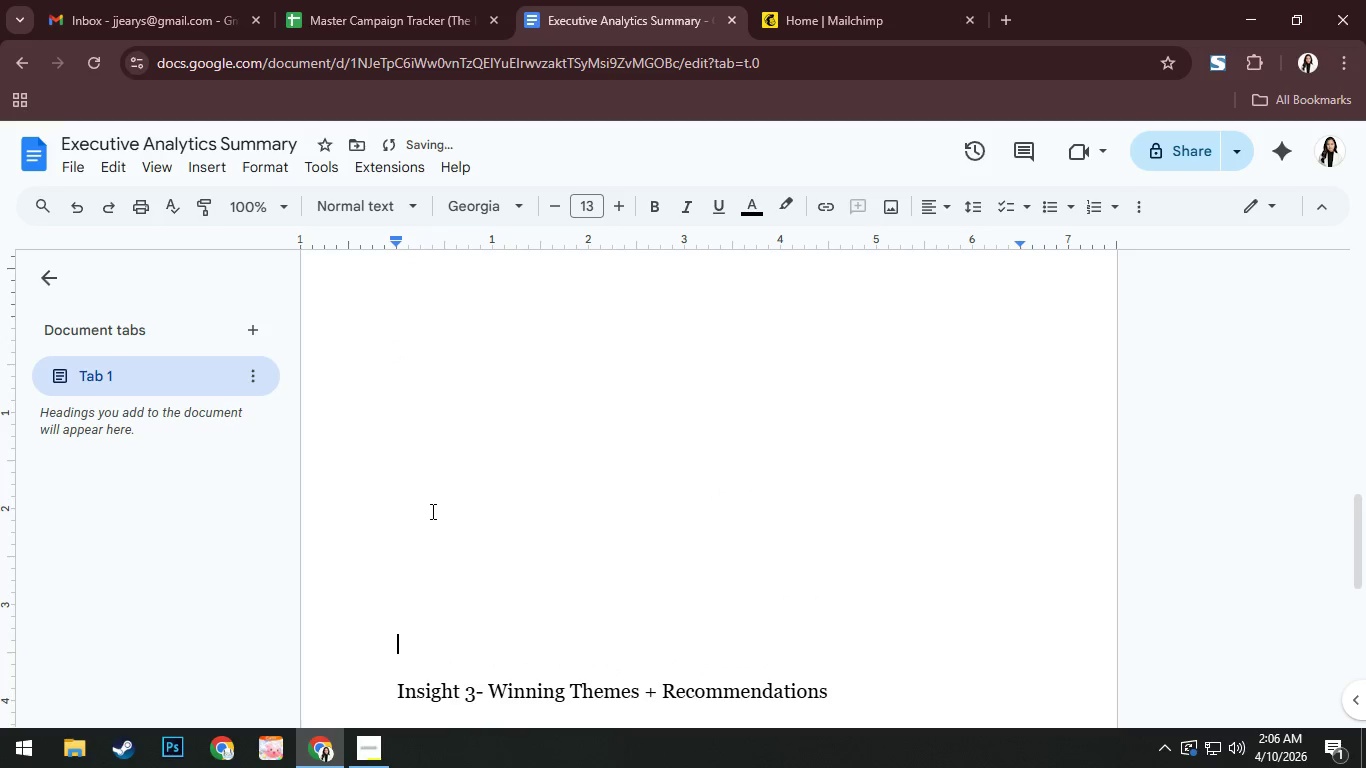 
key(Enter)
 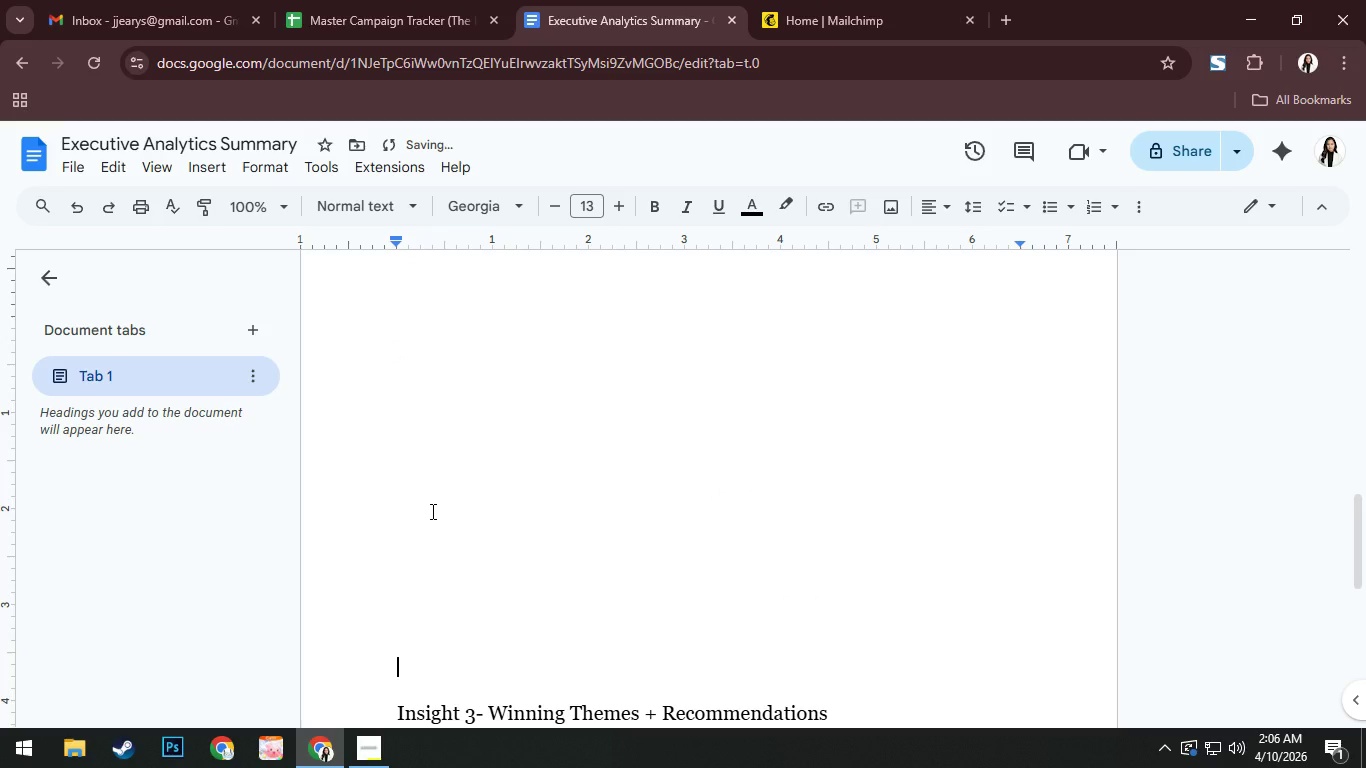 
key(Backspace)
 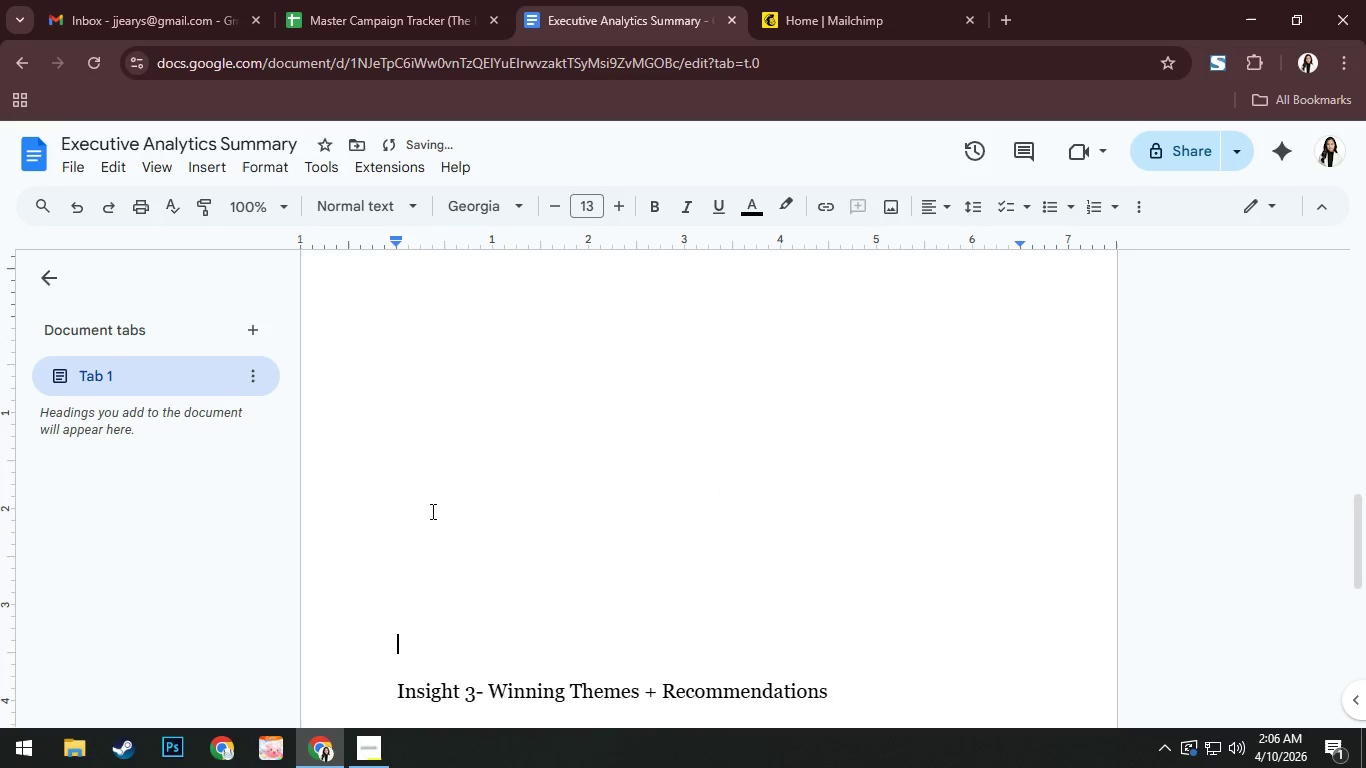 
key(Backspace)
 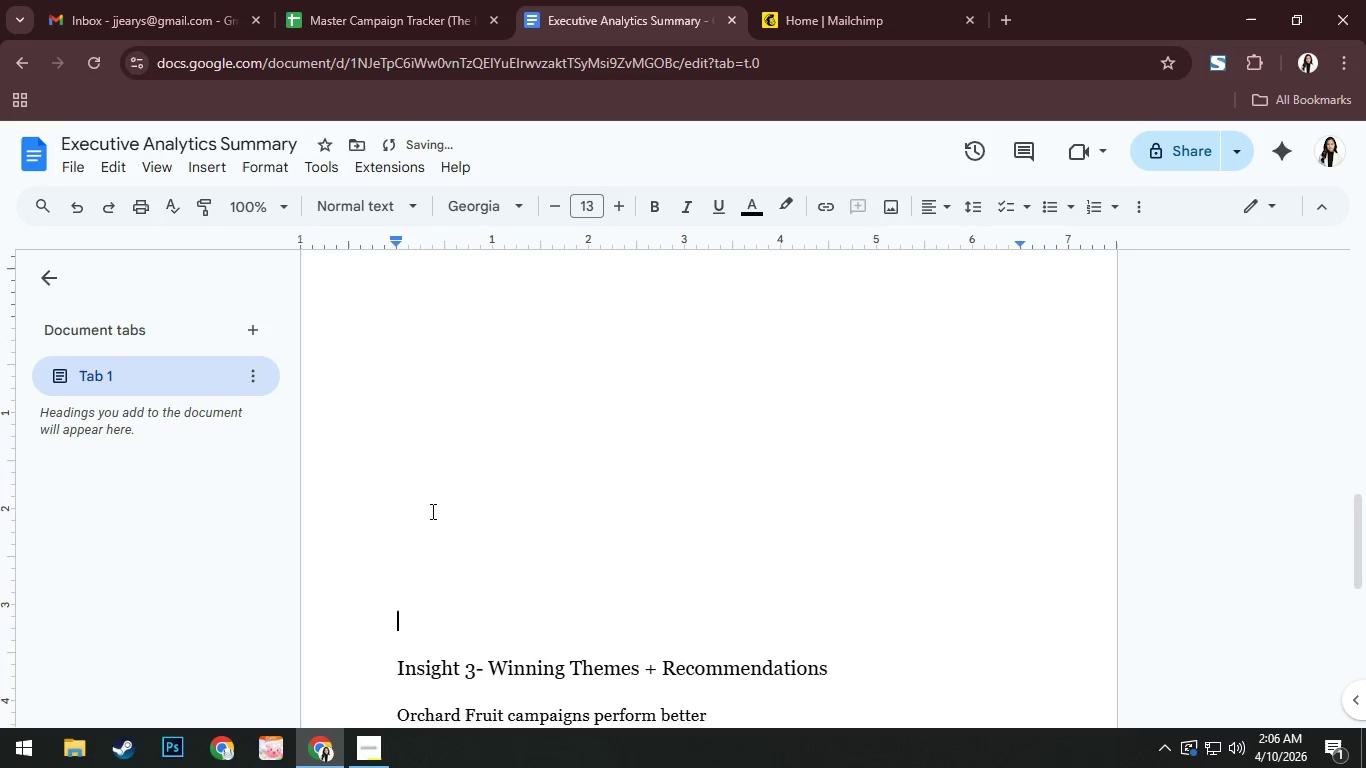 
key(Backspace)
 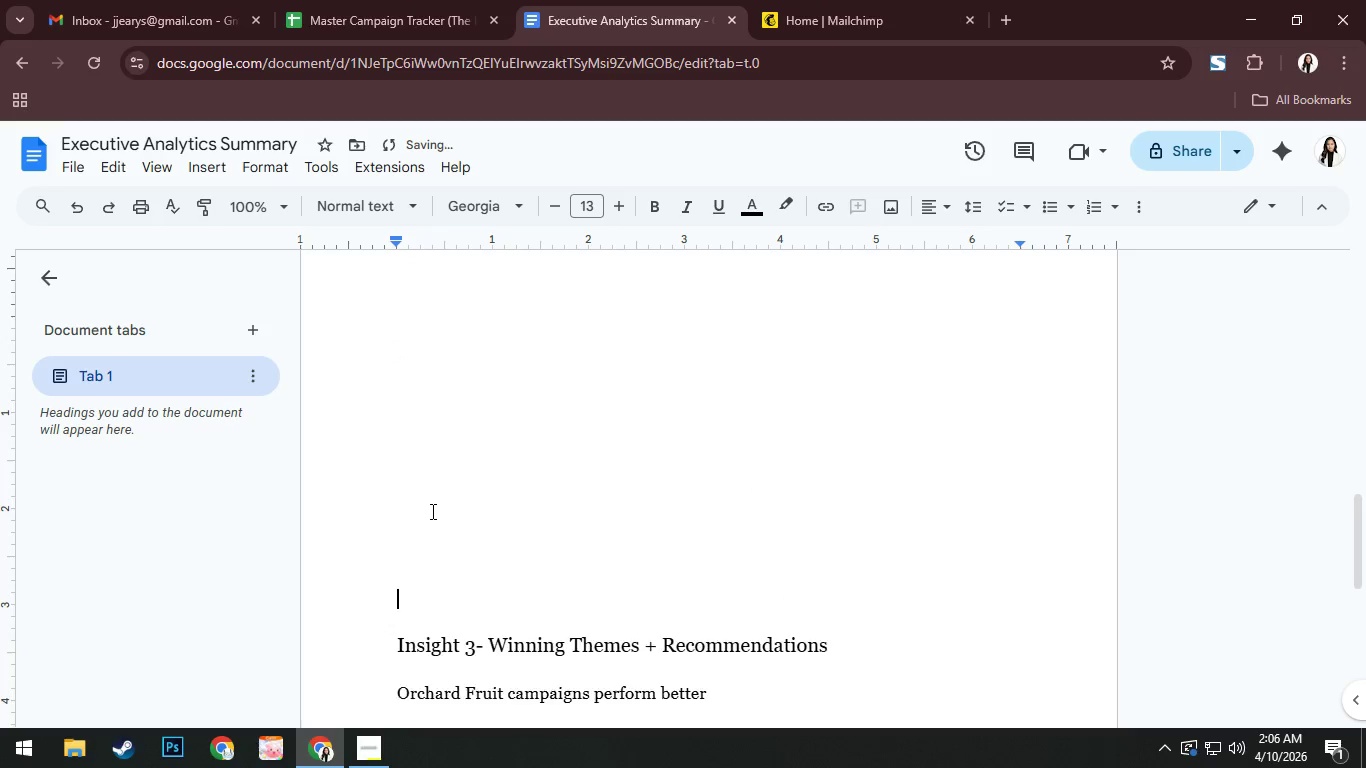 
key(Backspace)
 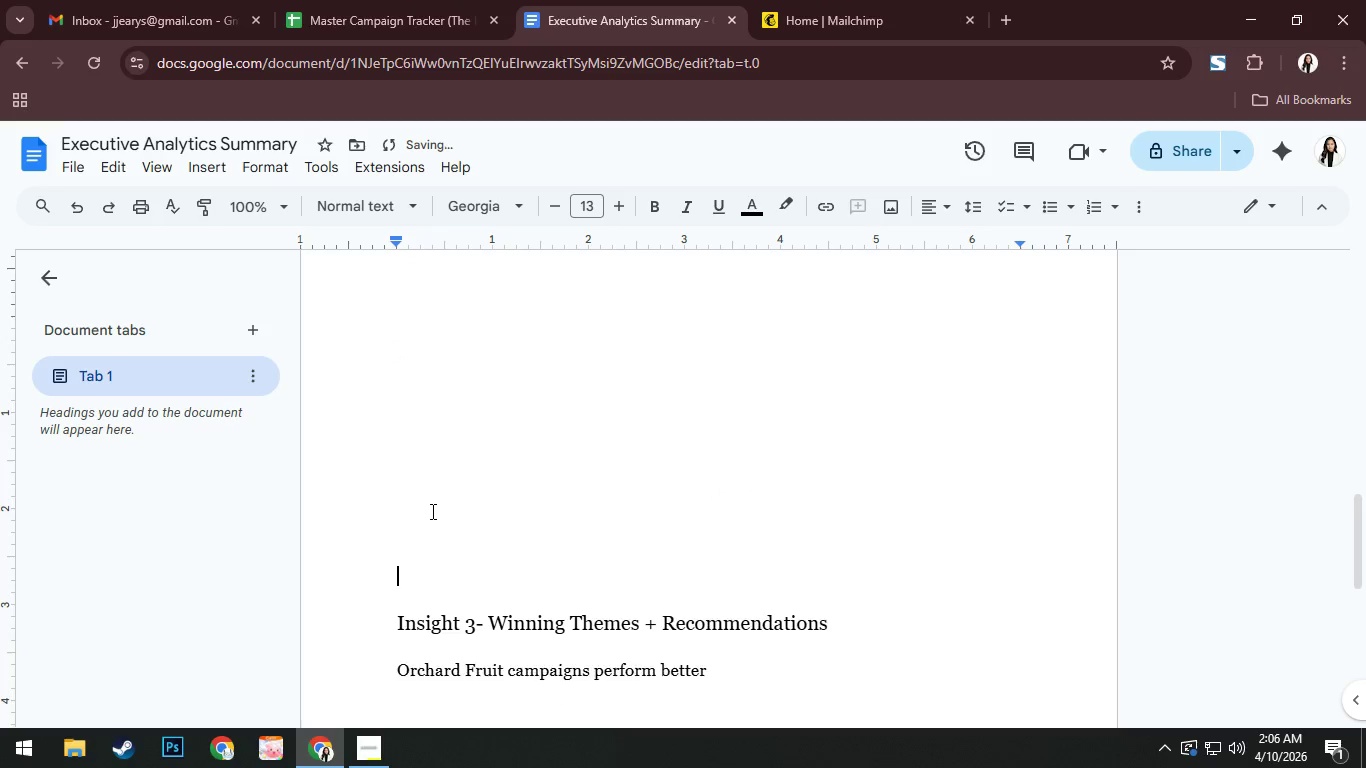 
key(Backspace)
 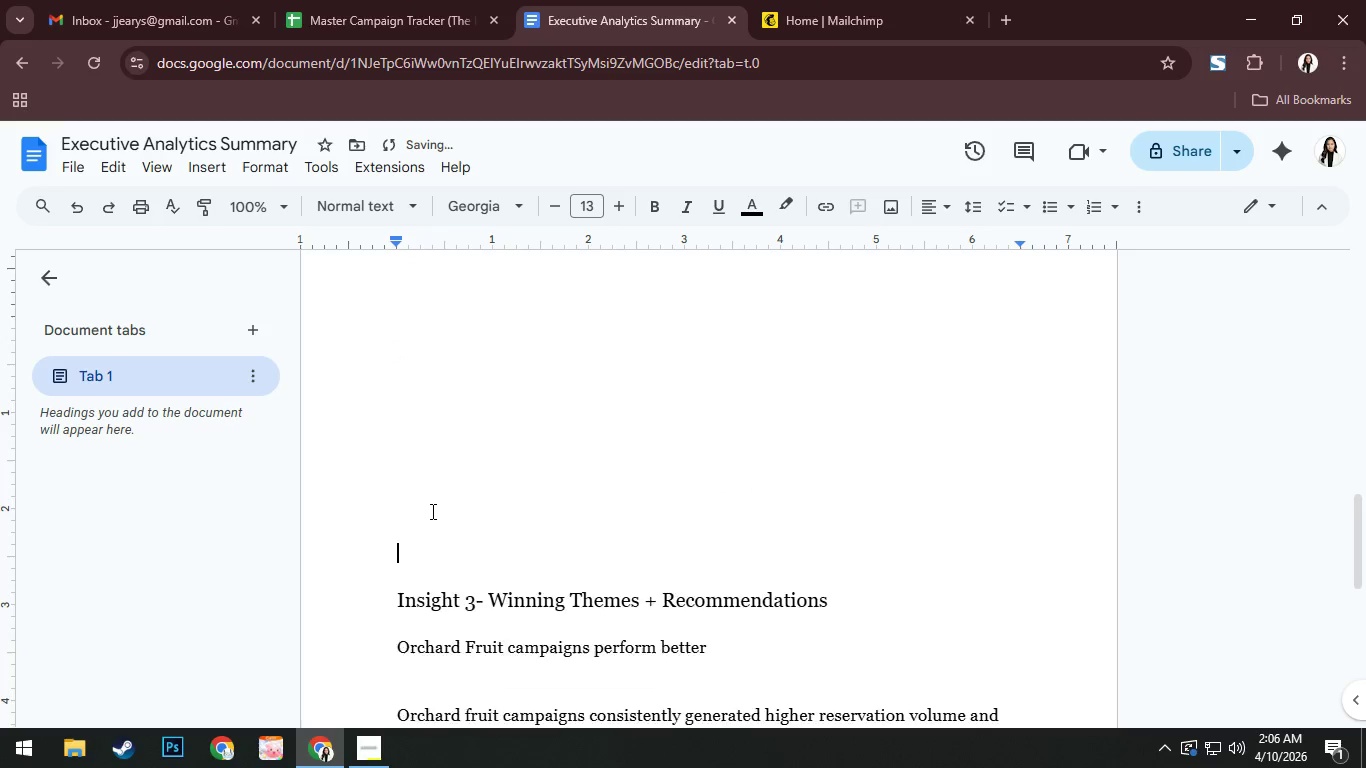 
key(Backspace)
 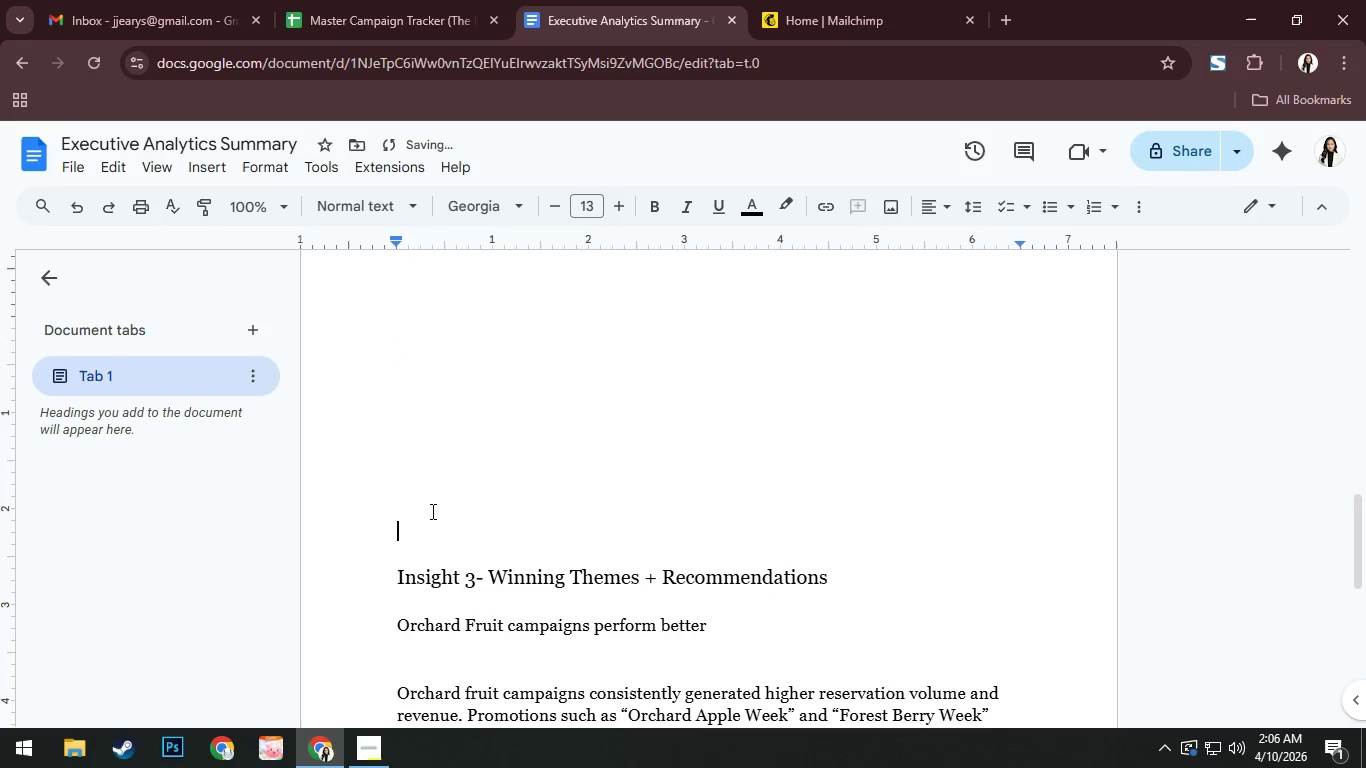 
key(Backspace)
 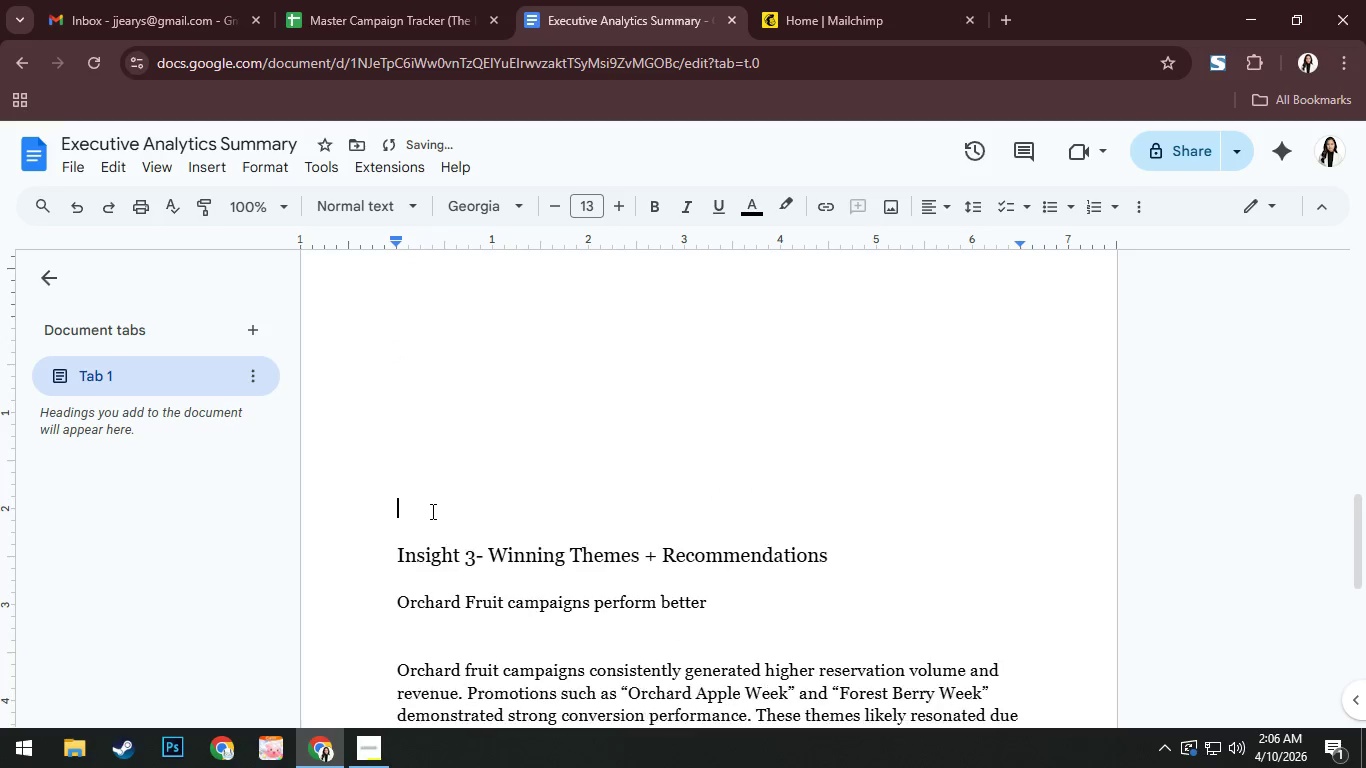 
key(Backspace)
 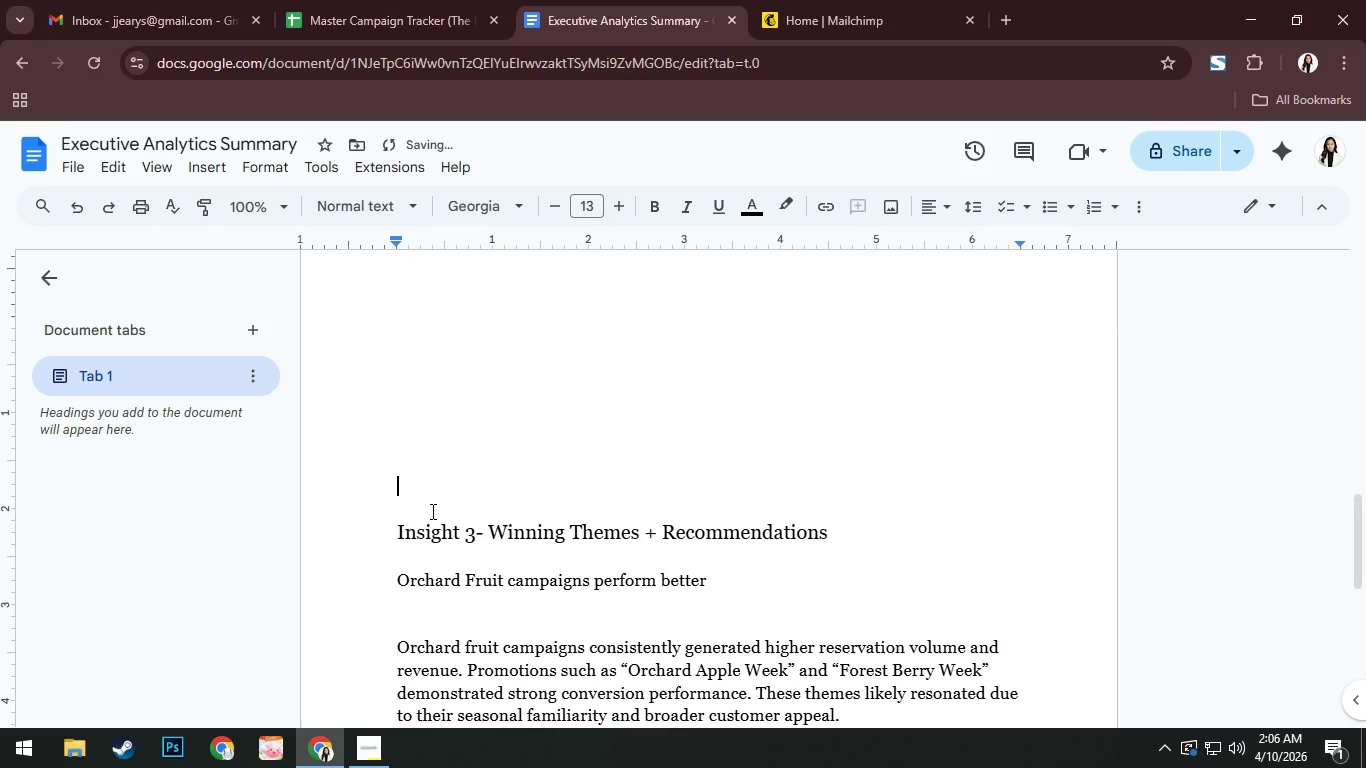 
key(ArrowDown)
 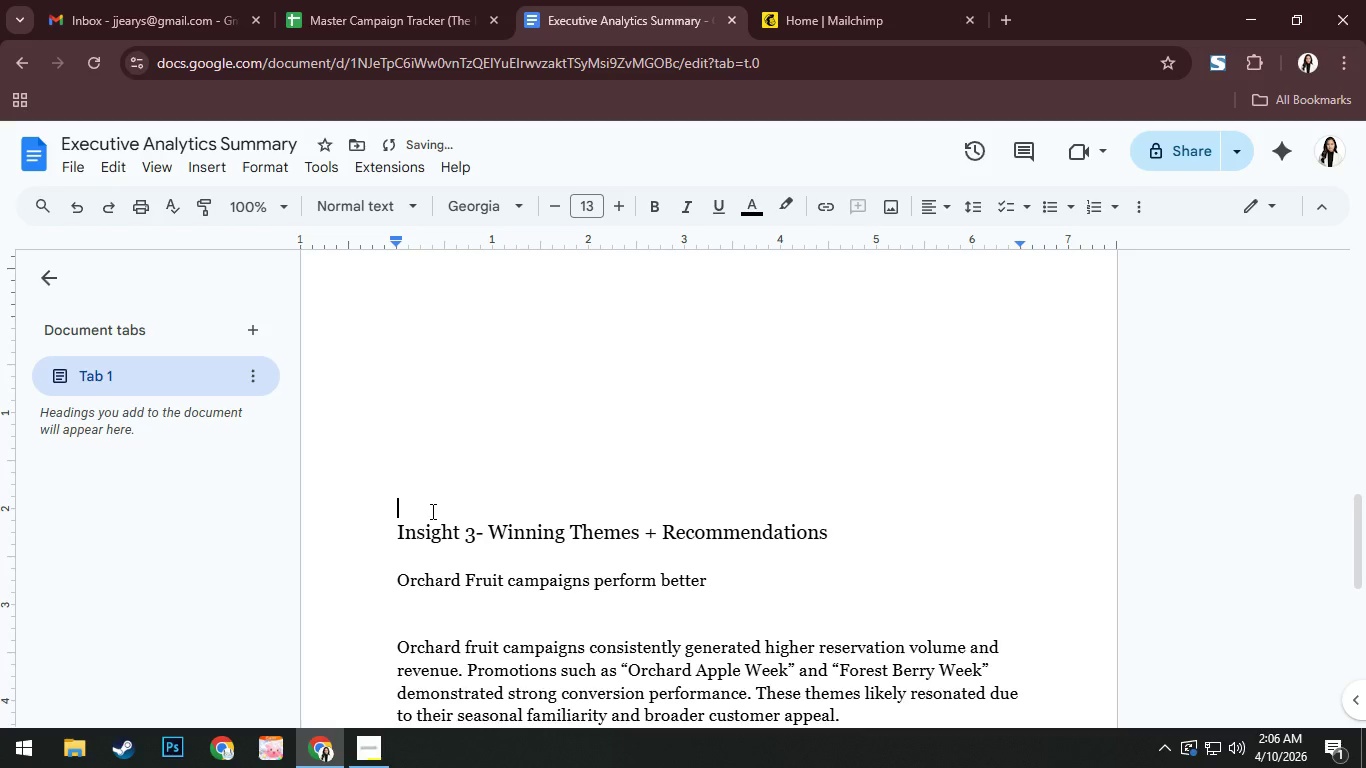 
key(ArrowDown)
 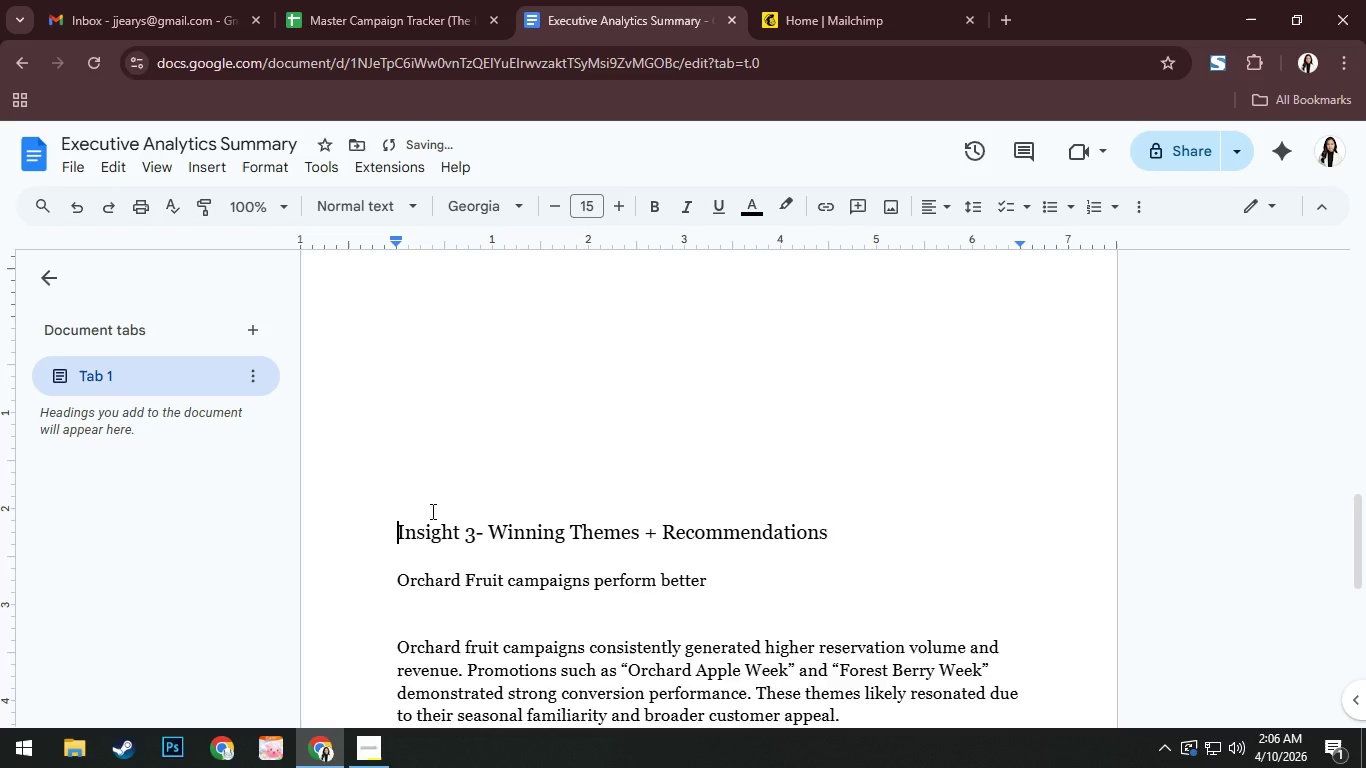 
key(Enter)
 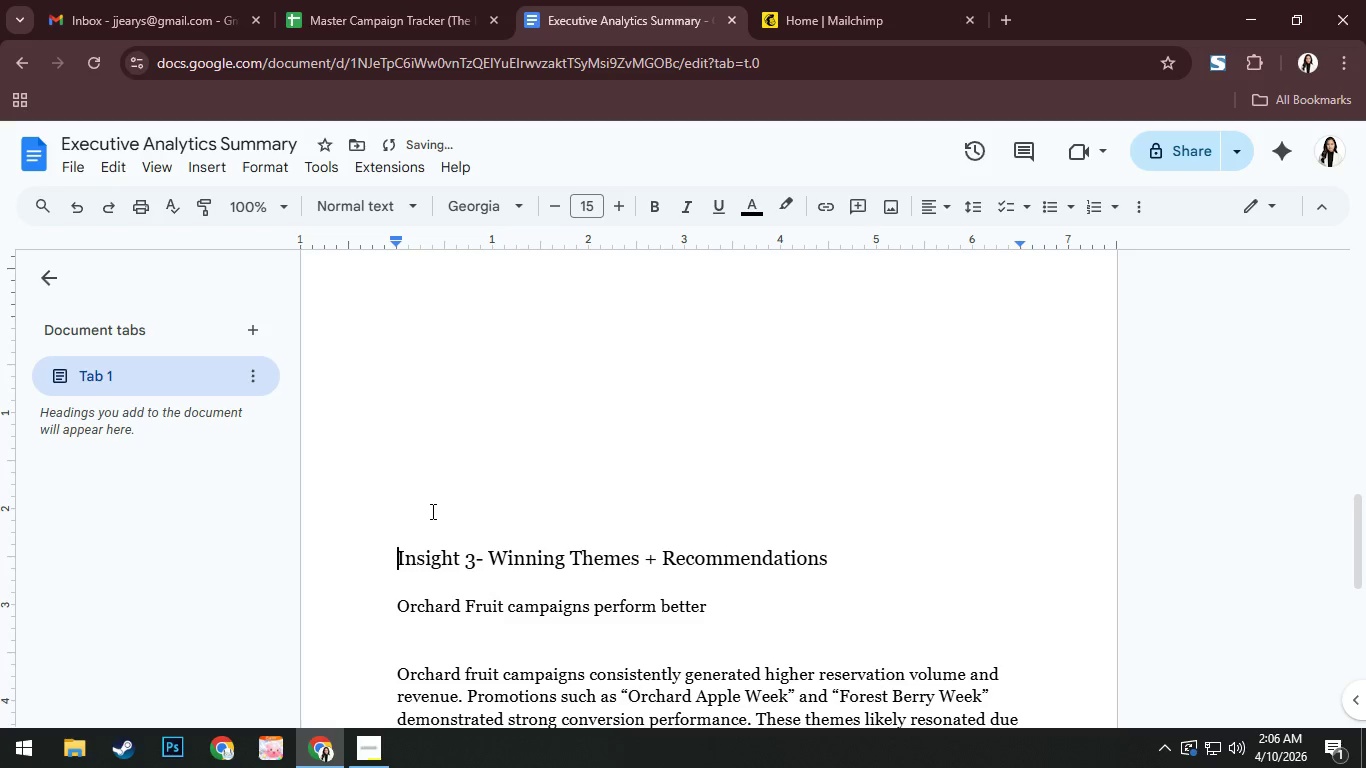 
key(Backspace)
 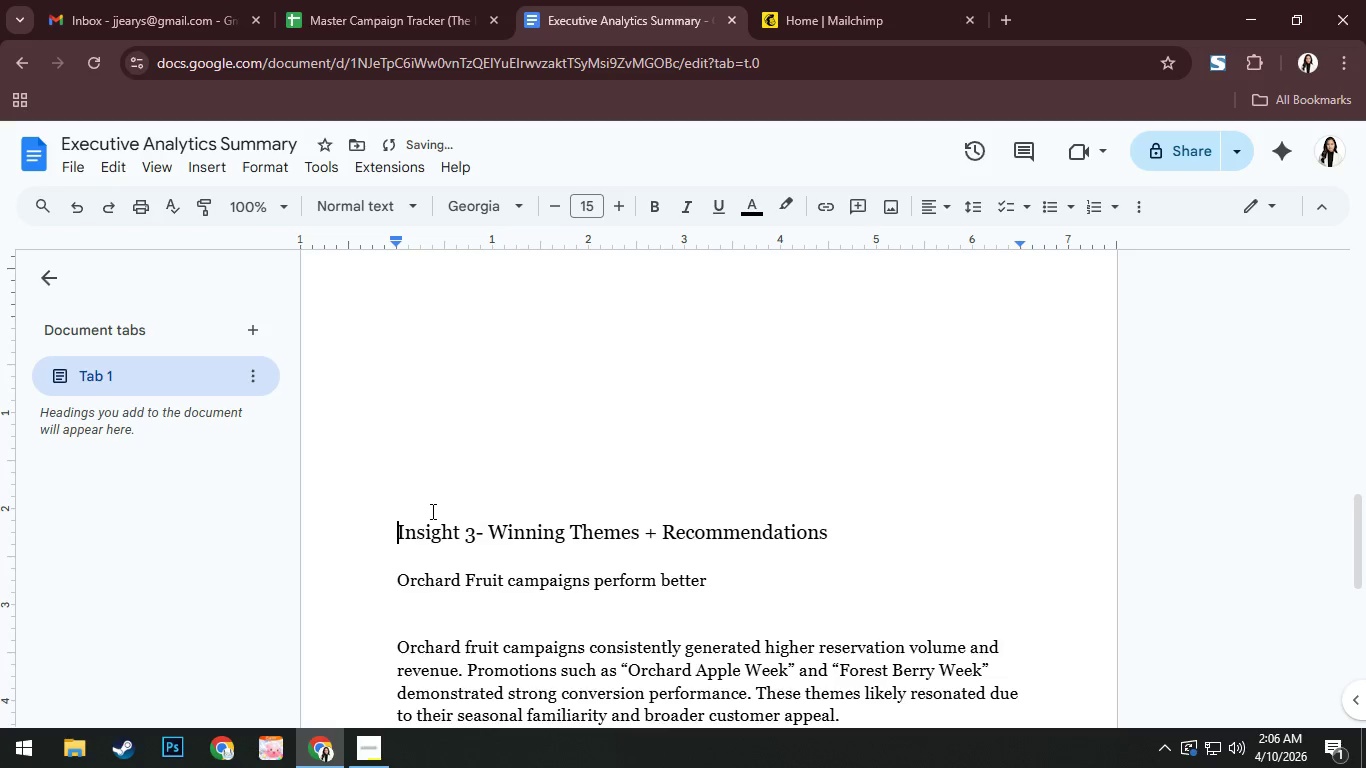 
key(Backspace)
 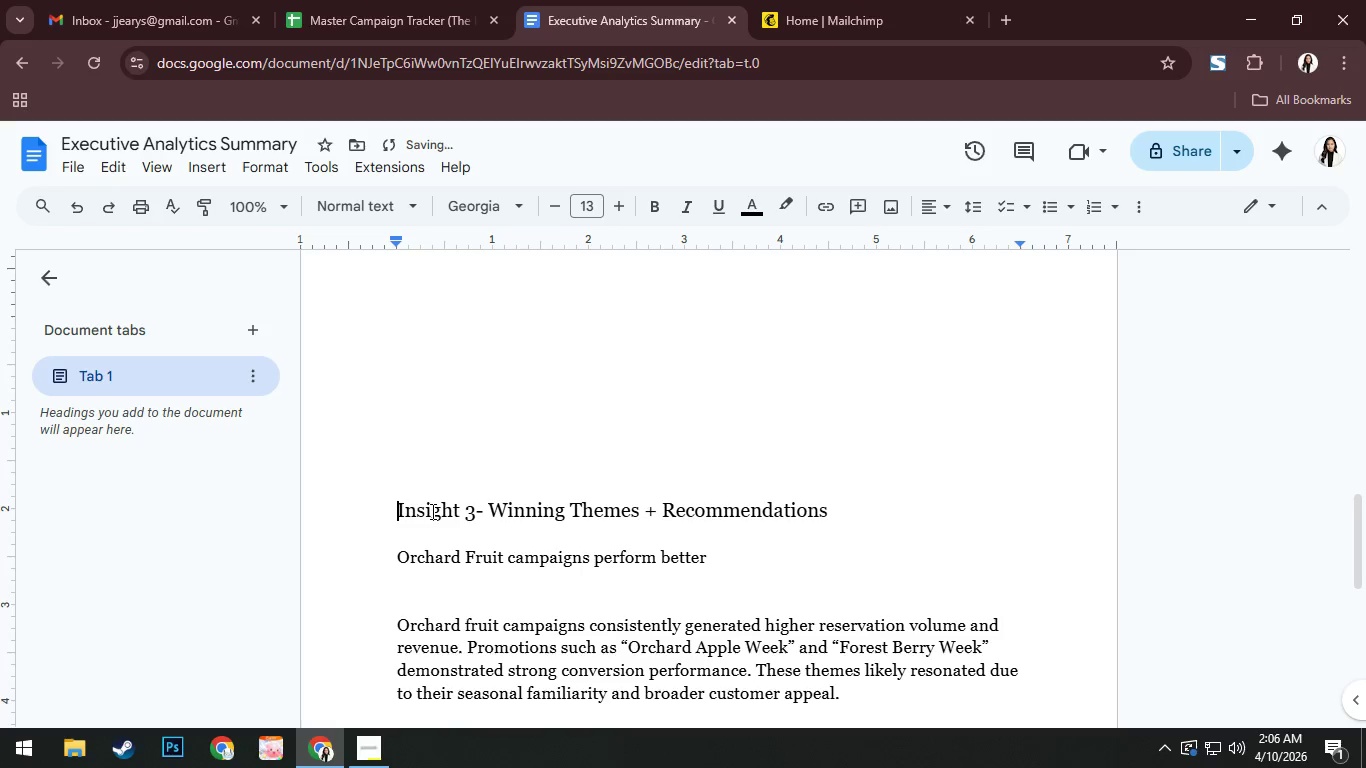 
key(Backspace)
 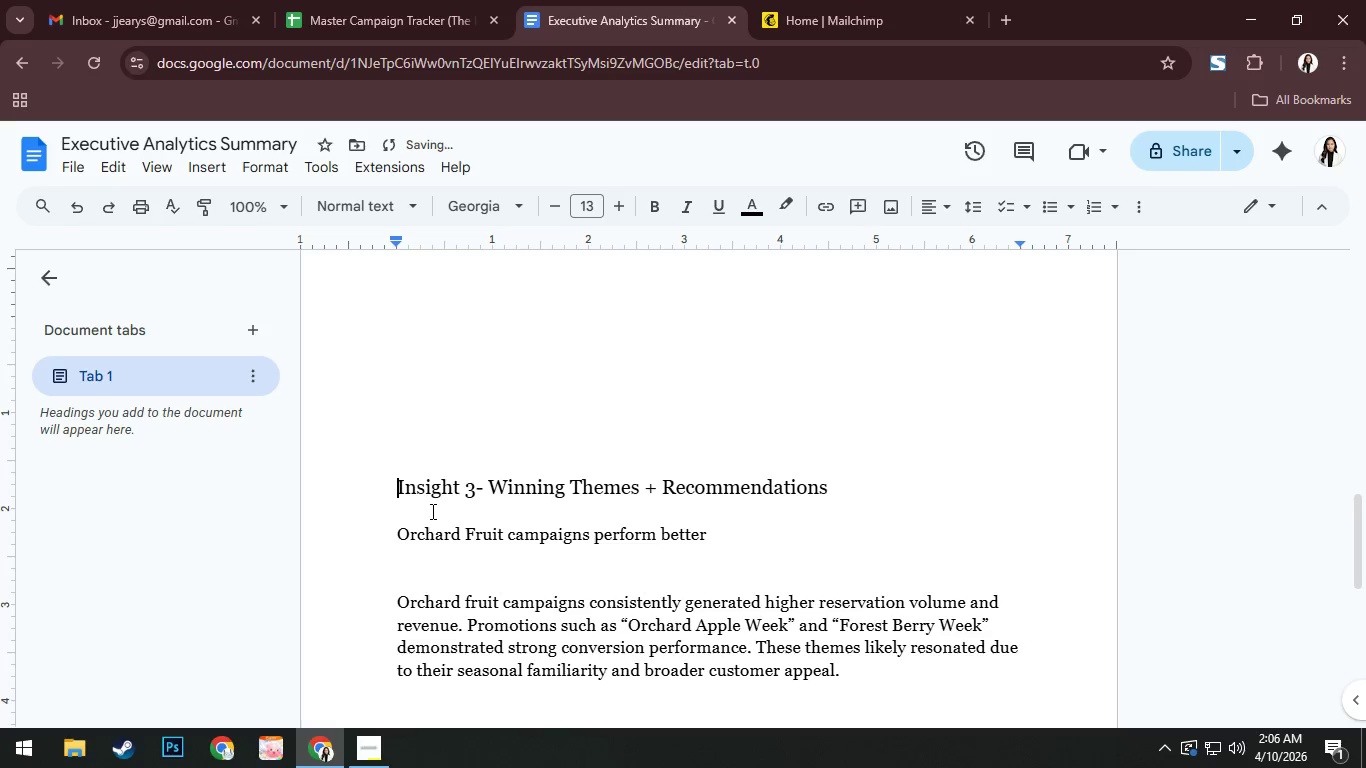 
key(Backspace)
 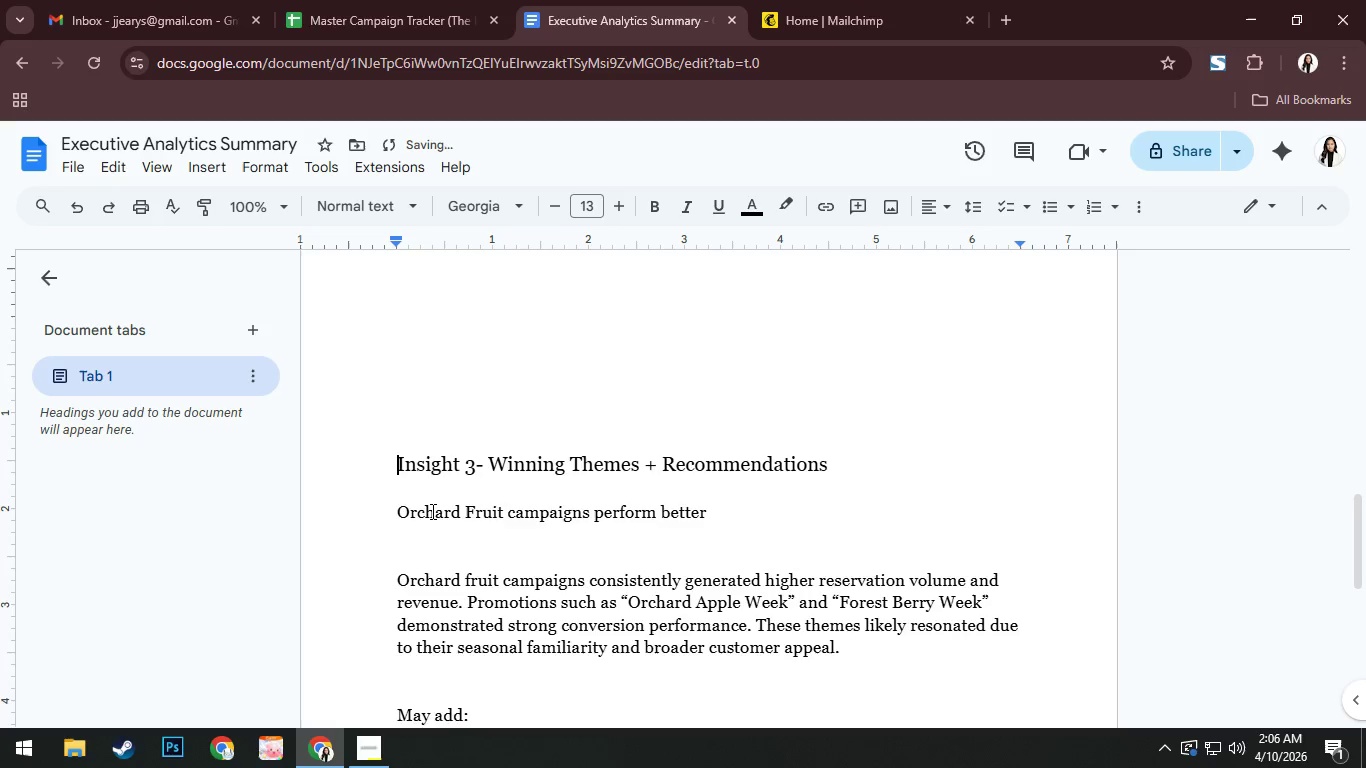 
key(Backspace)
 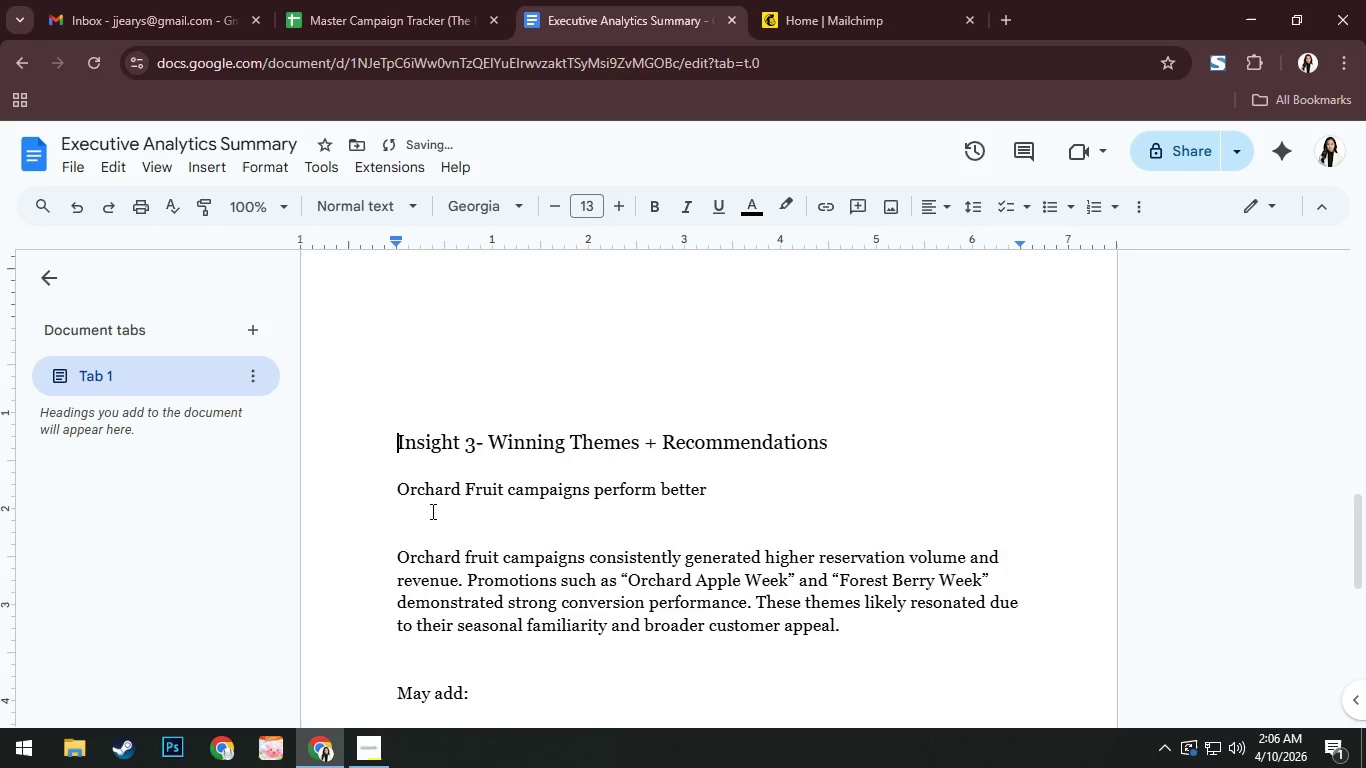 
key(Backspace)
 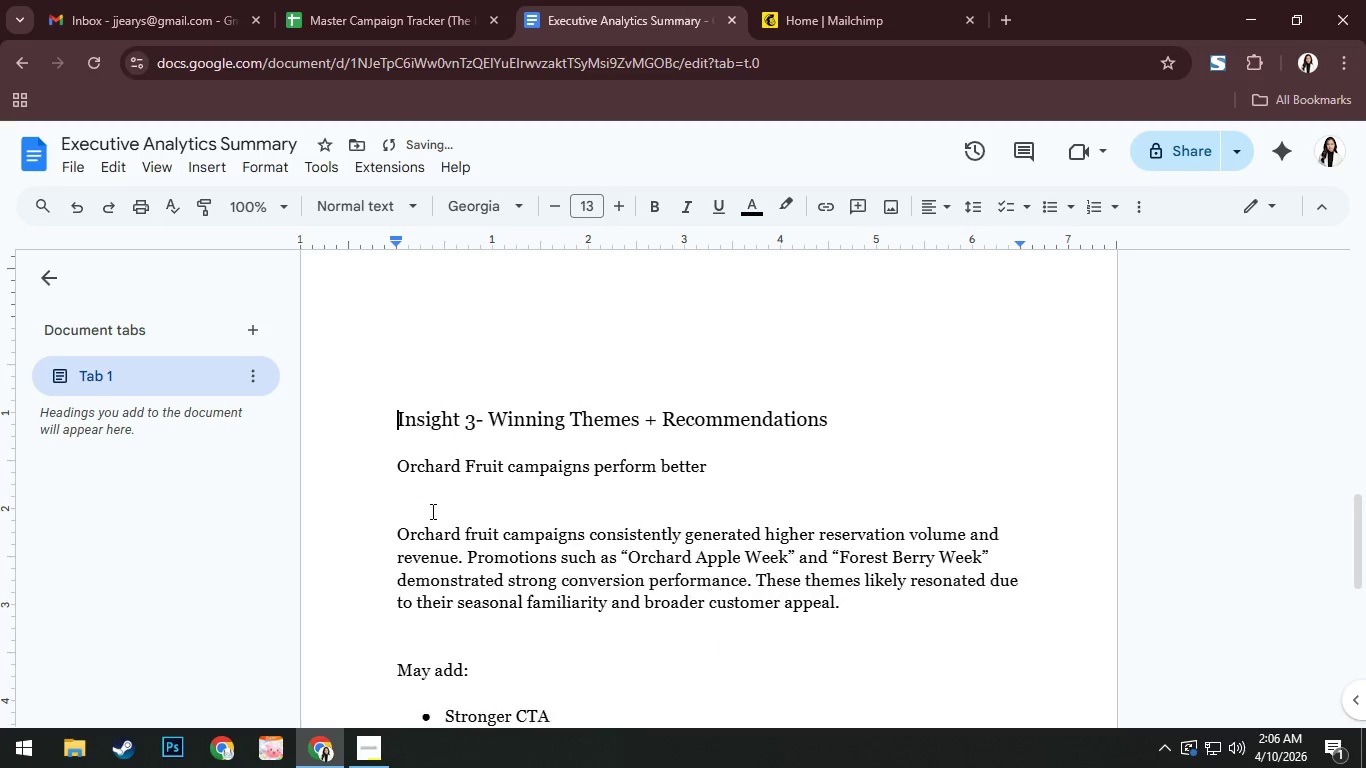 
key(Backspace)
 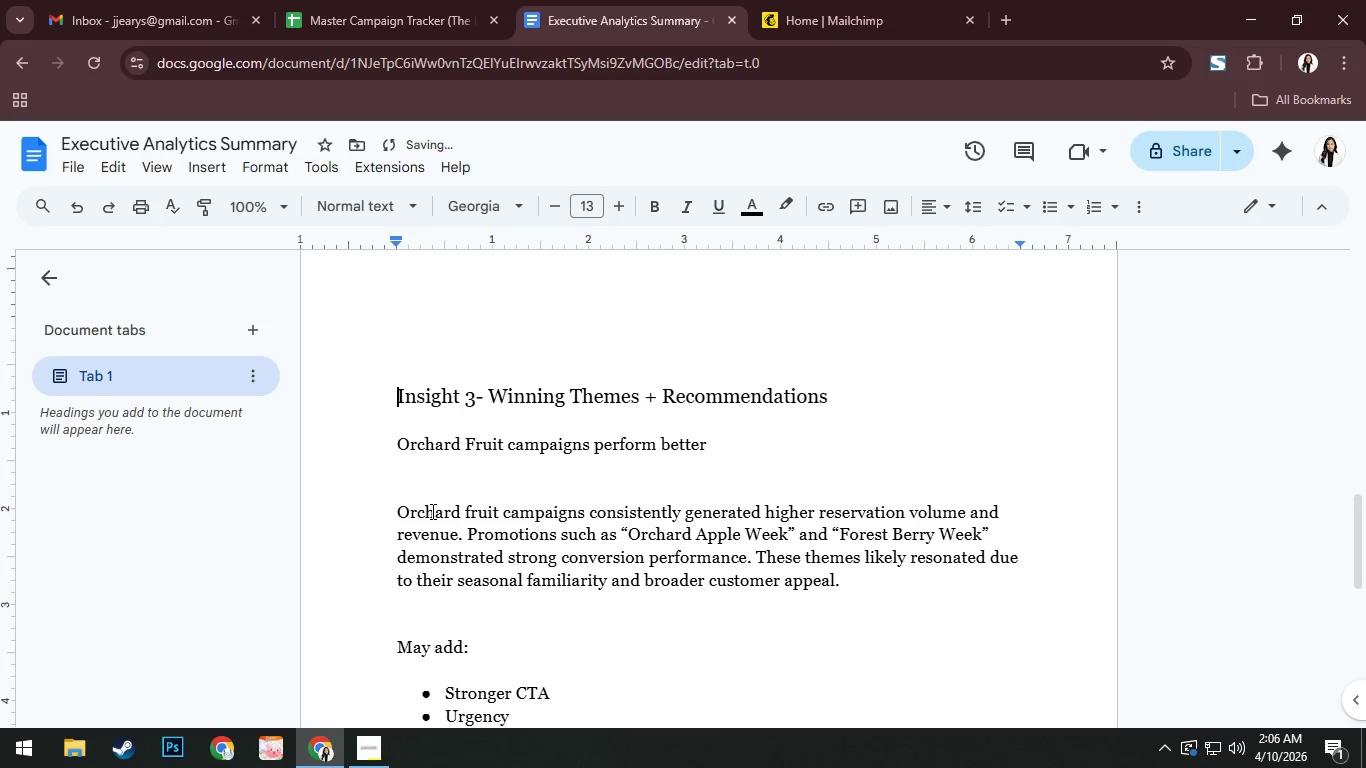 
scroll: coordinate [430, 510], scroll_direction: up, amount: 3.0
 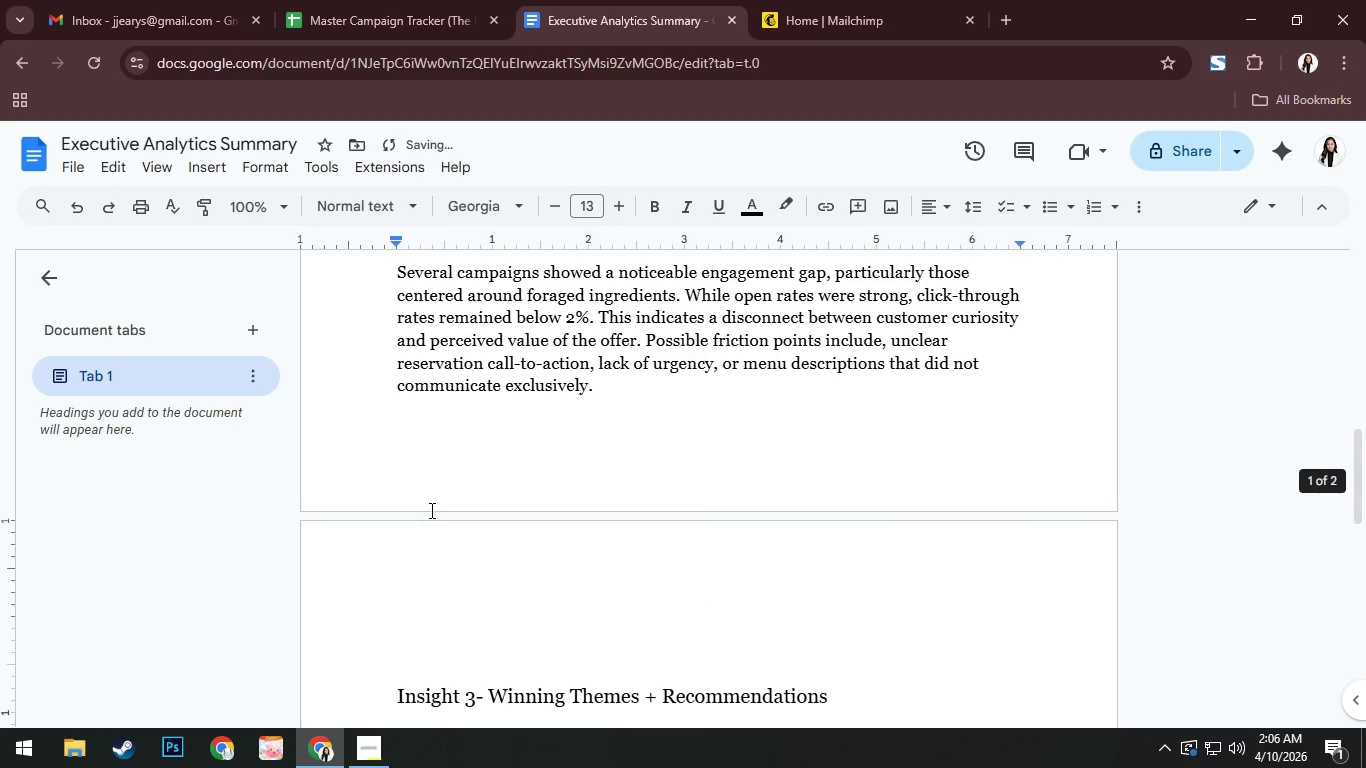 
key(Backspace)
 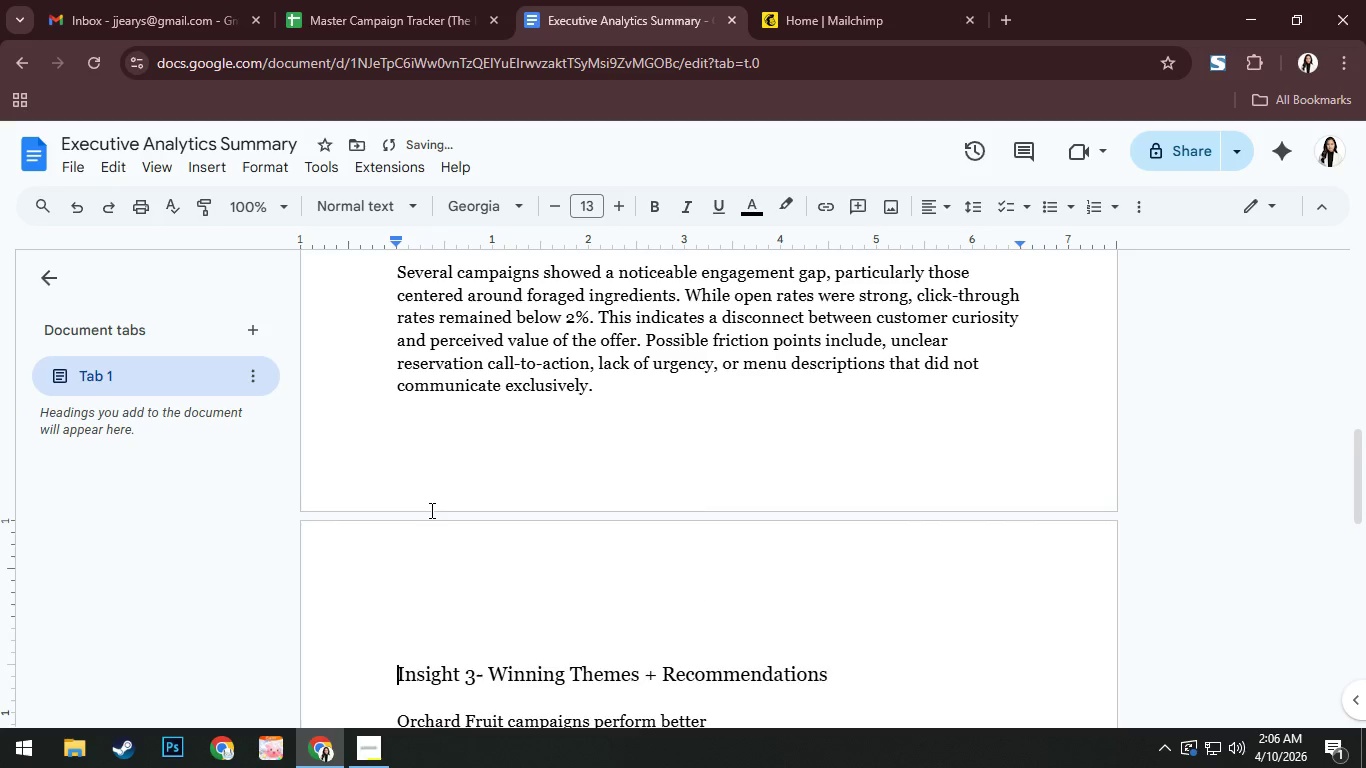 
key(Backspace)
 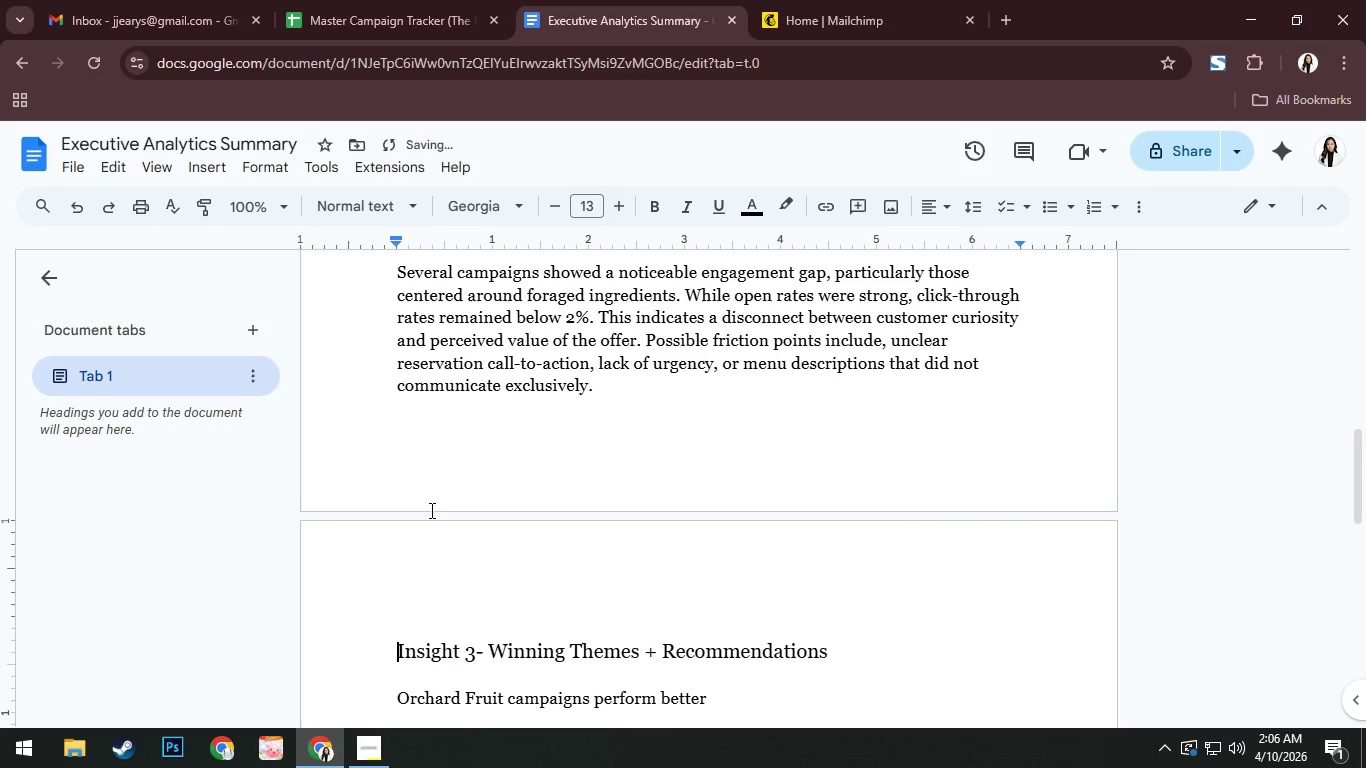 
key(Backspace)
 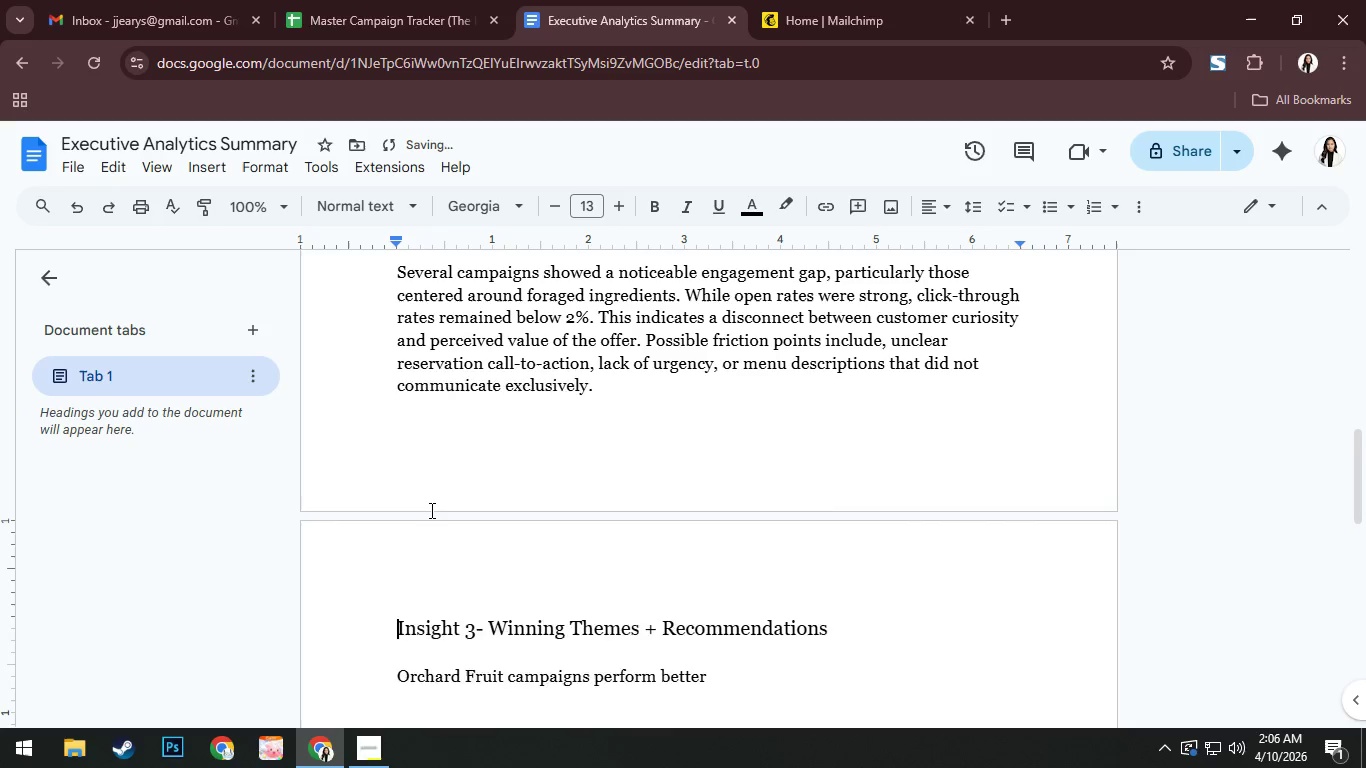 
key(Backspace)
 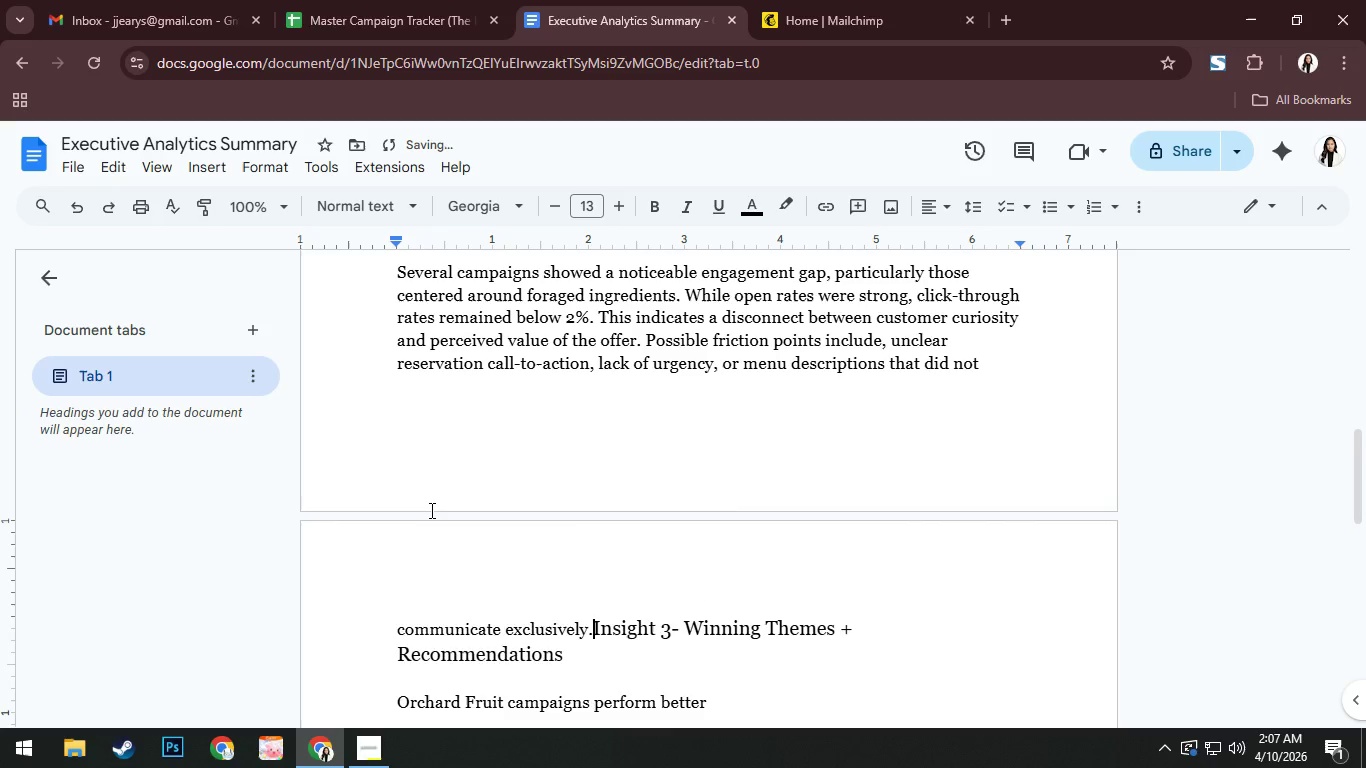 
key(Enter)
 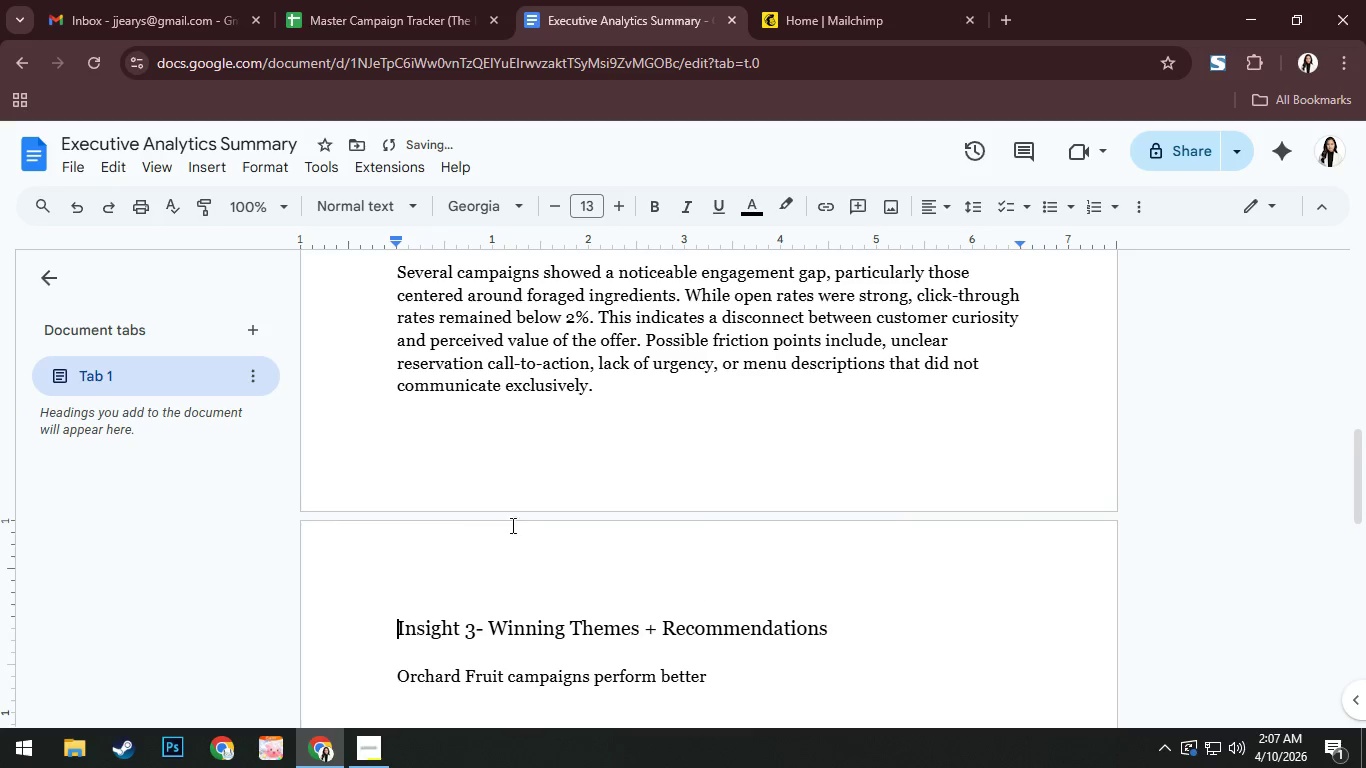 
scroll: coordinate [518, 515], scroll_direction: up, amount: 8.0
 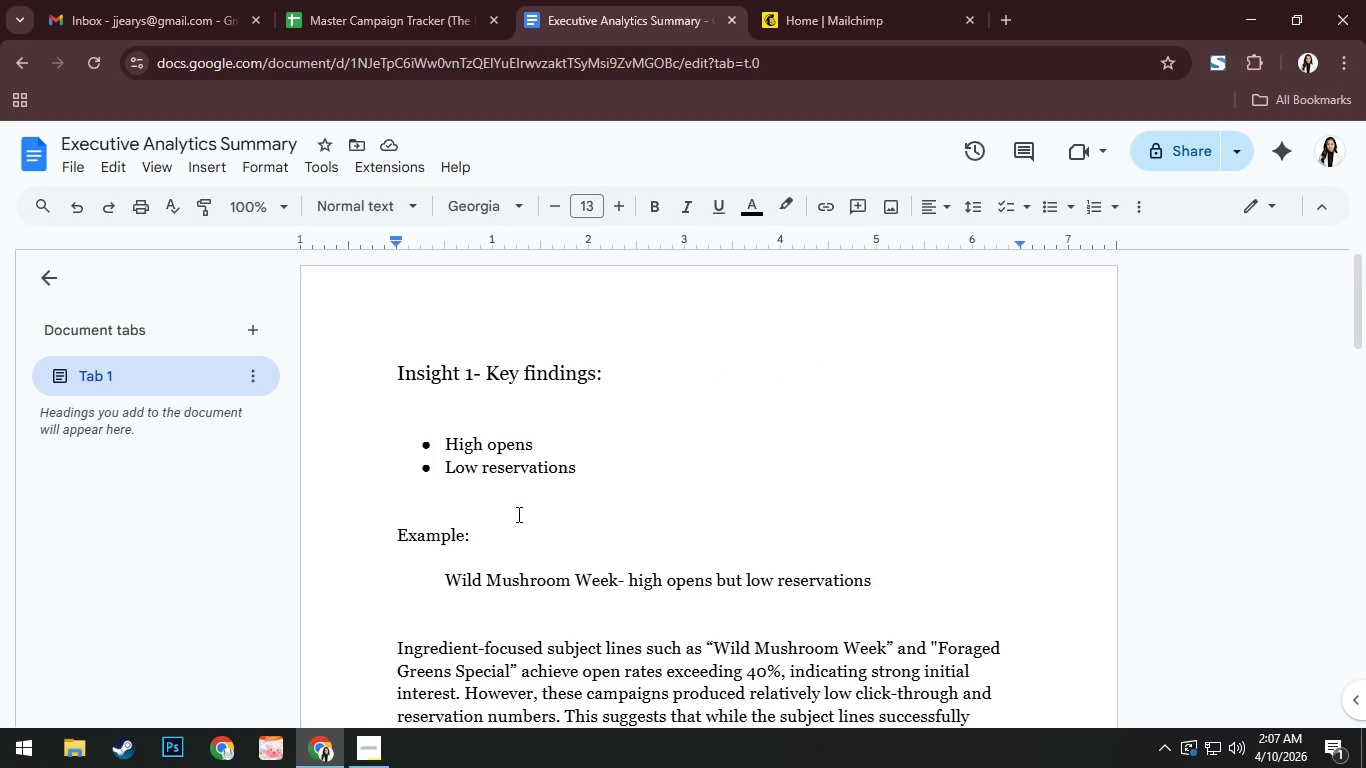 
scroll: coordinate [602, 475], scroll_direction: down, amount: 14.0
 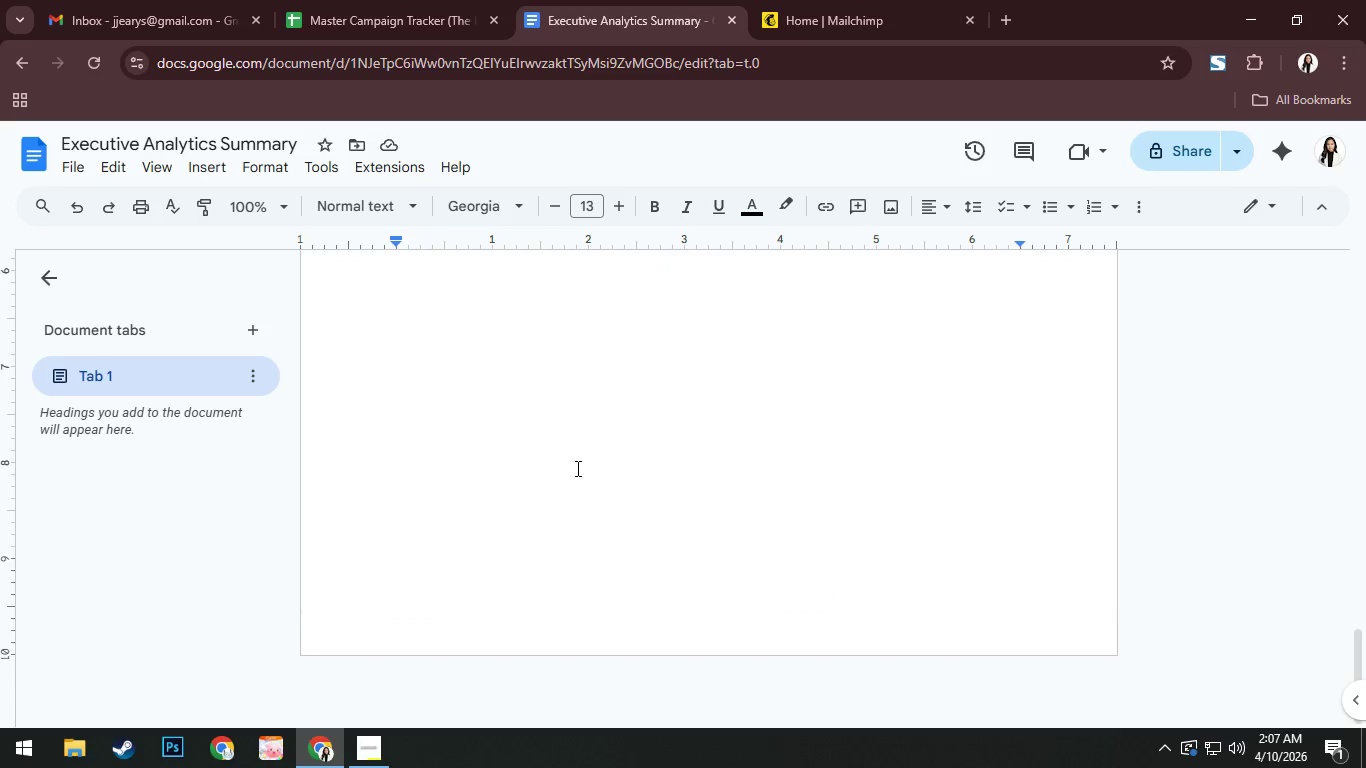 
left_click([572, 449])
 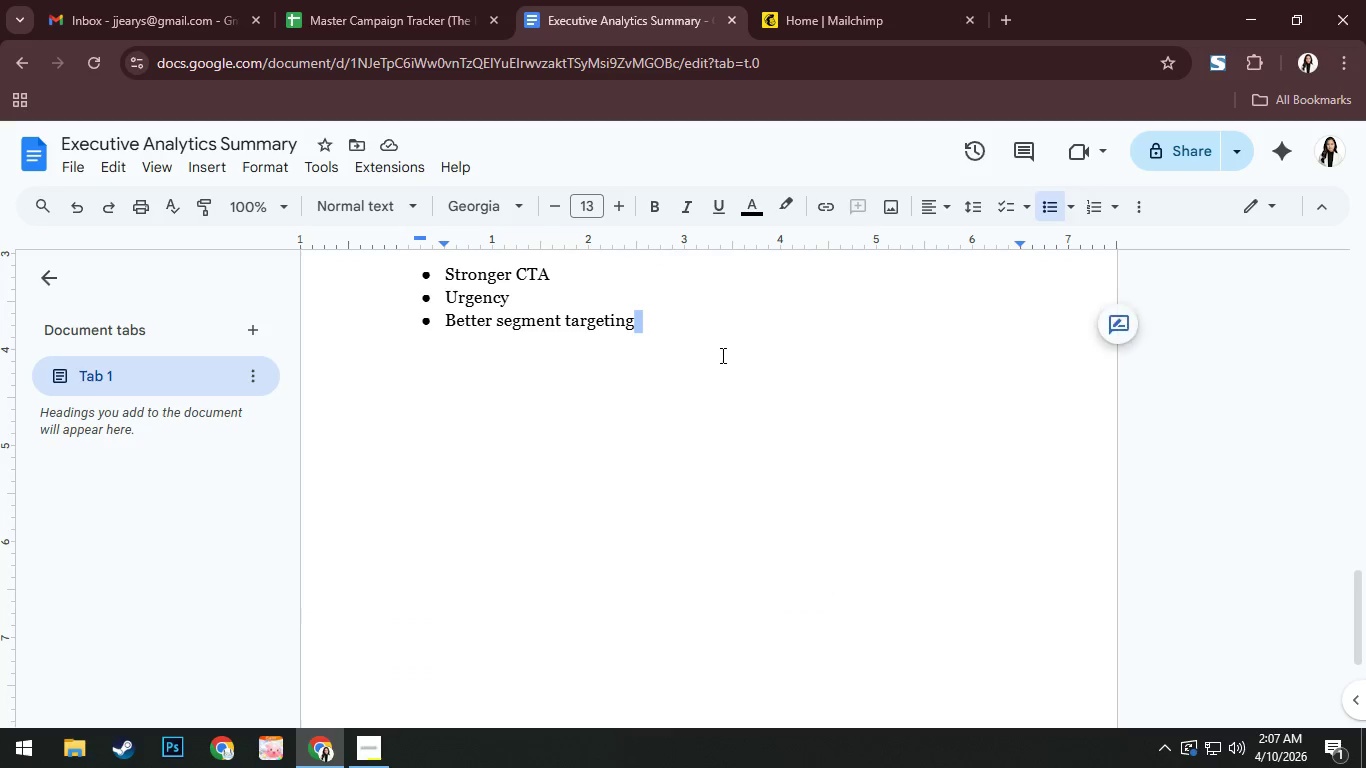 
key(NumpadEnter)
 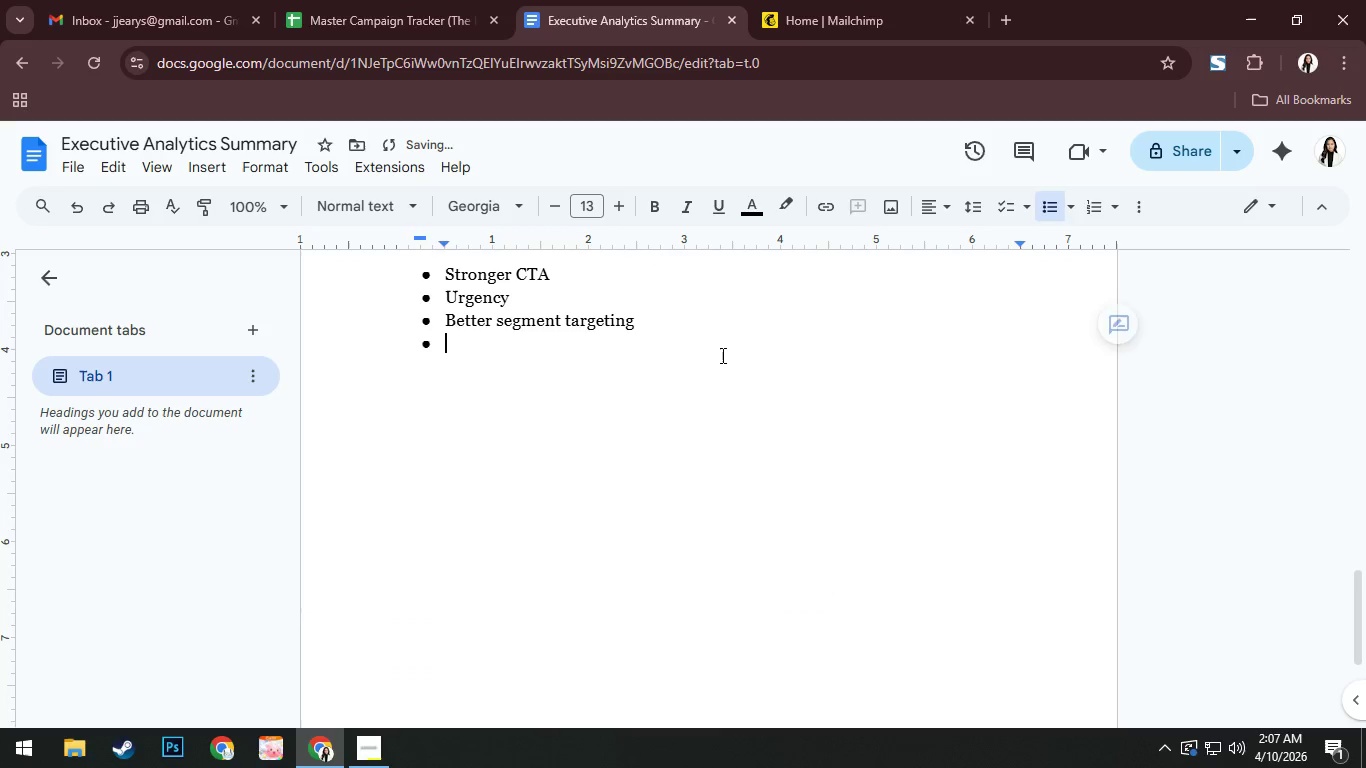 
key(NumpadEnter)
 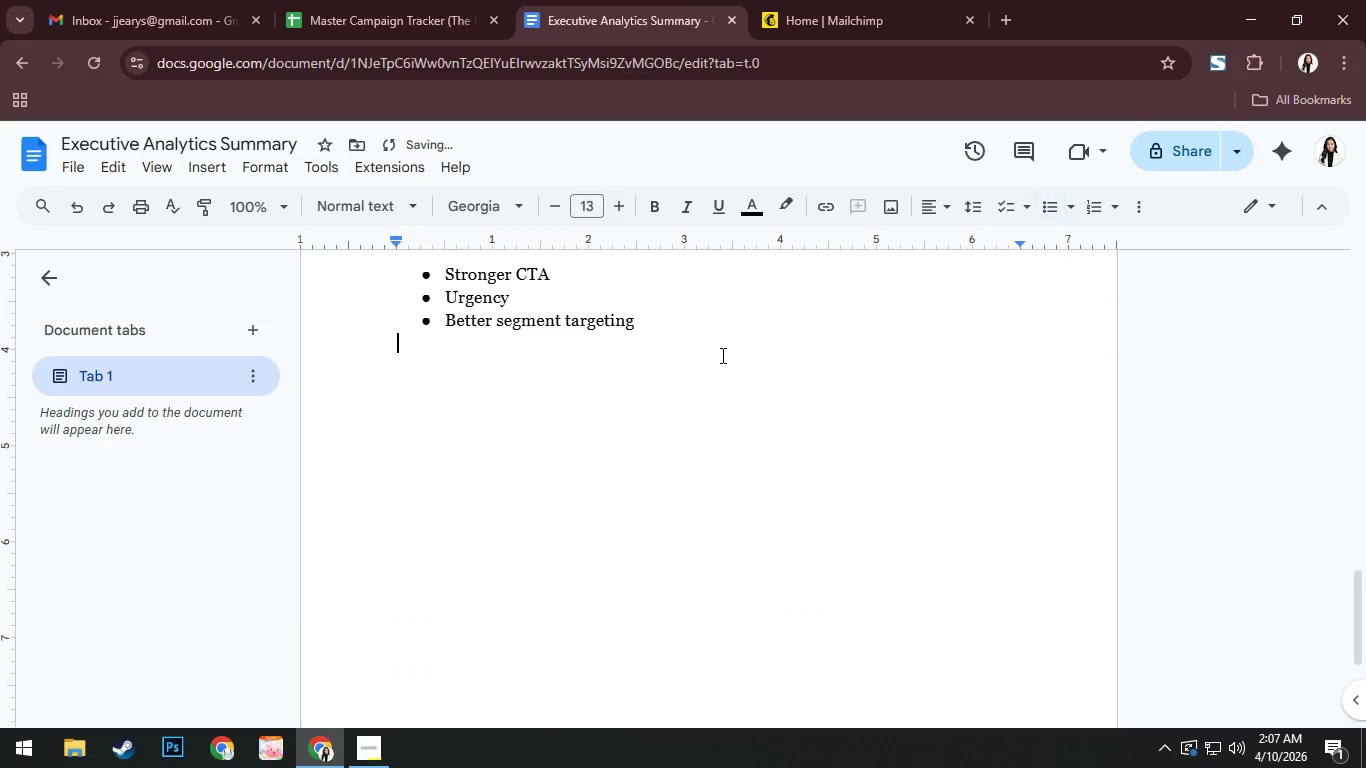 
key(NumpadEnter)
 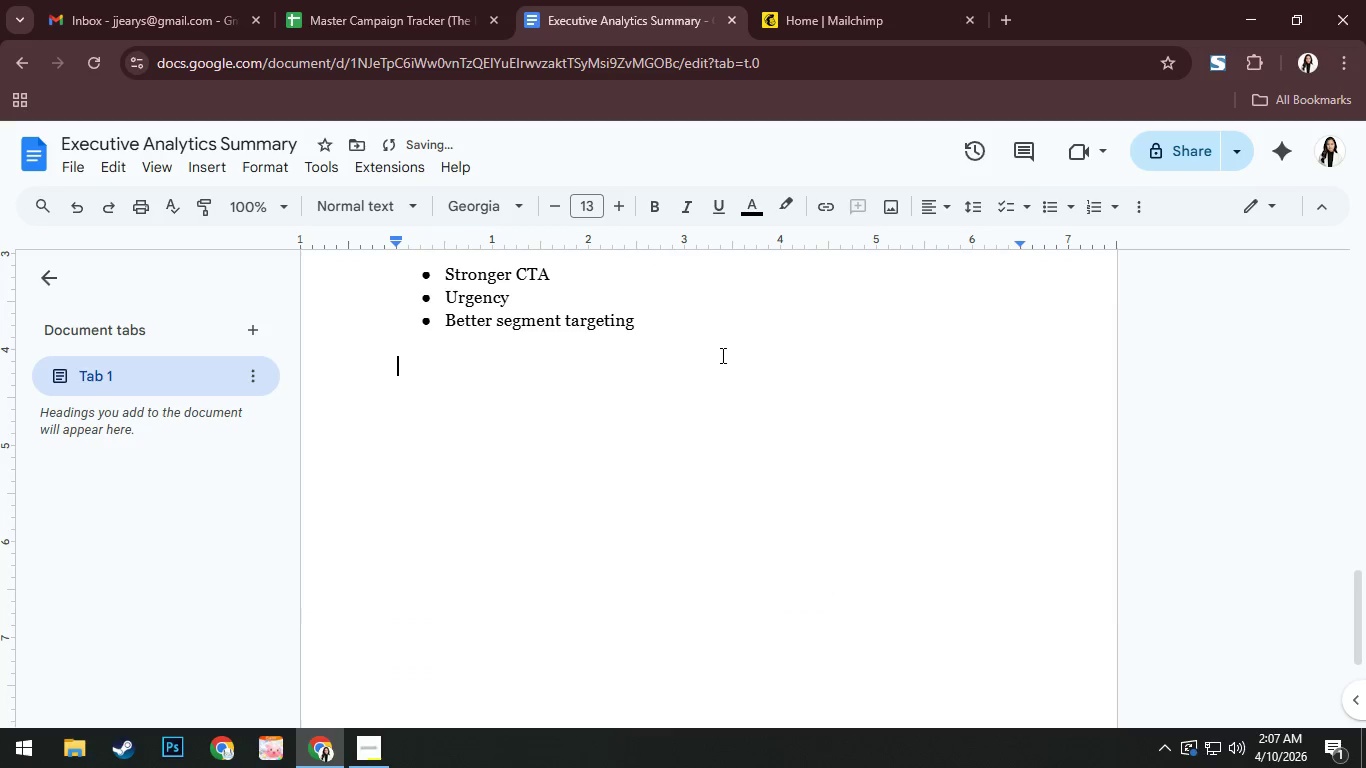 
key(NumpadEnter)
 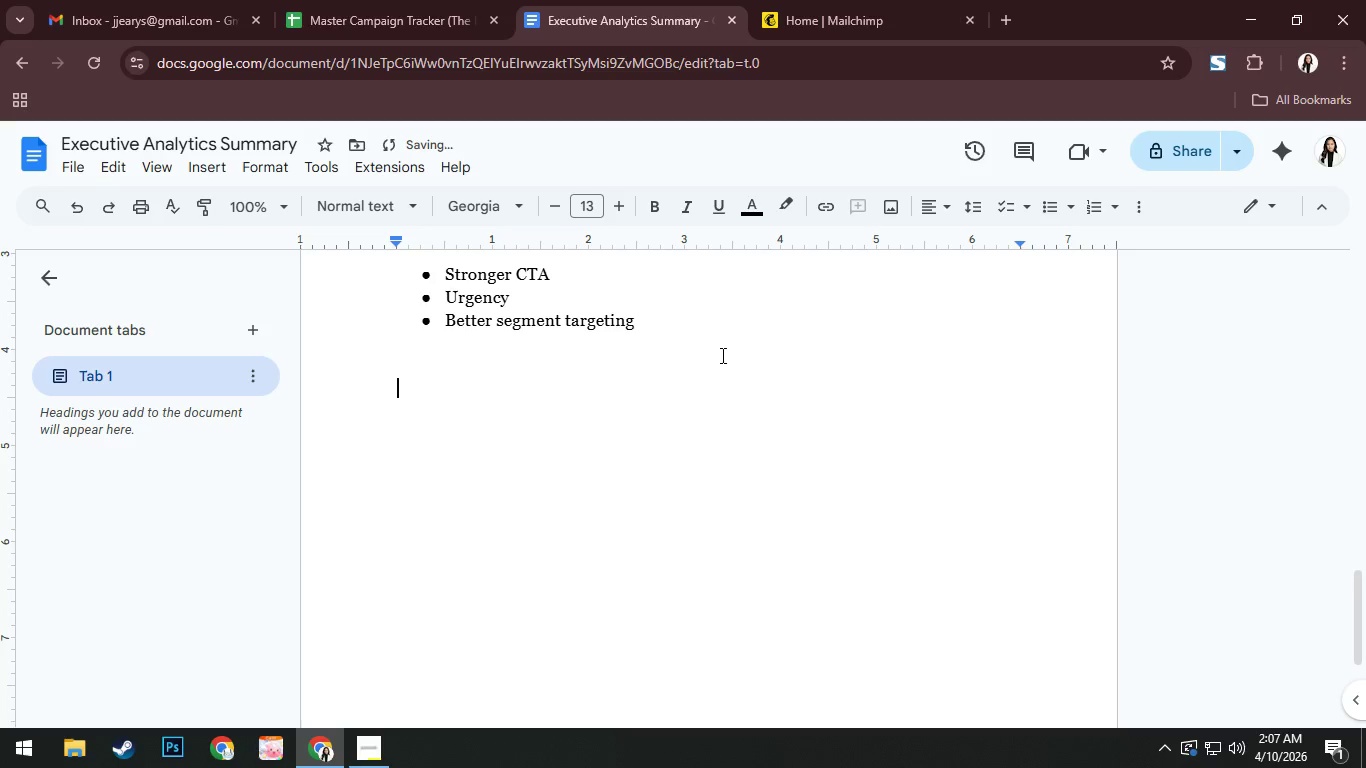 
key(NumpadEnter)
 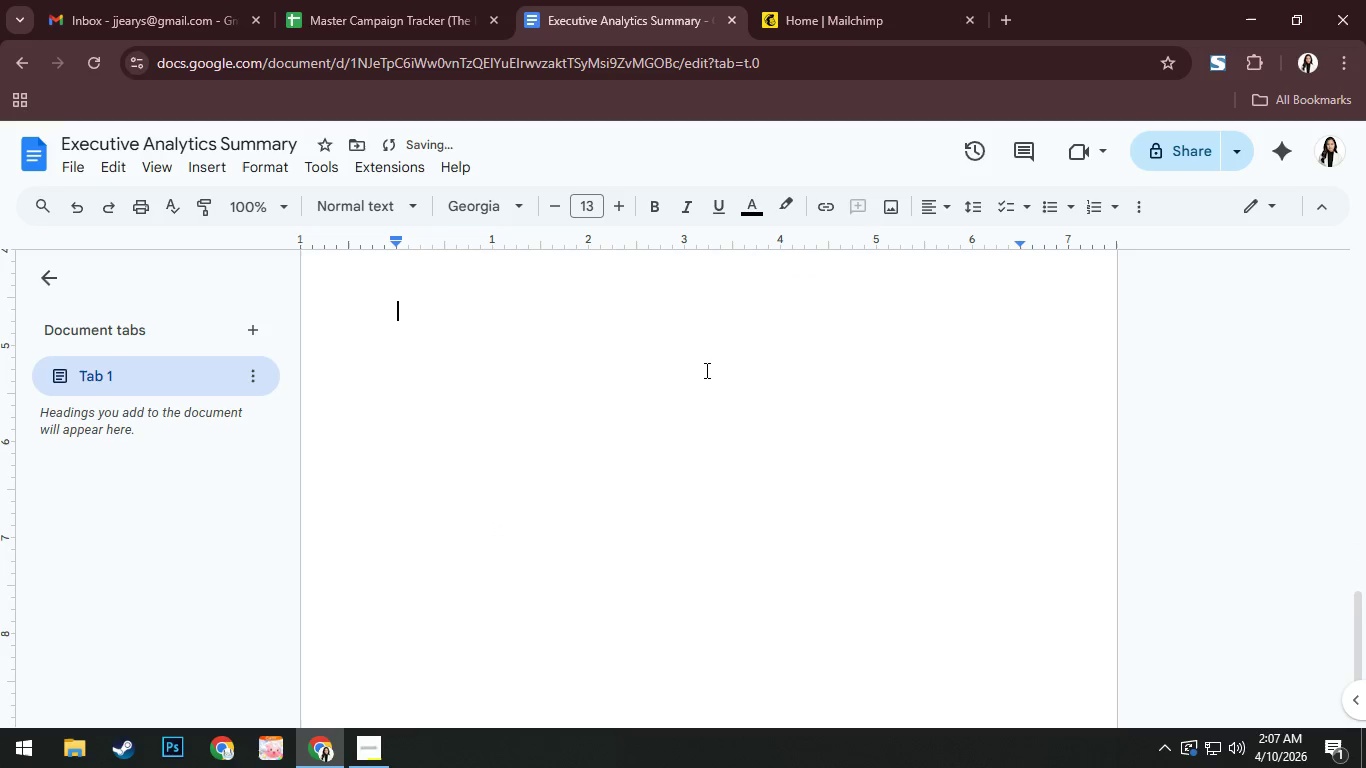 
scroll: coordinate [707, 369], scroll_direction: down, amount: 1.0
 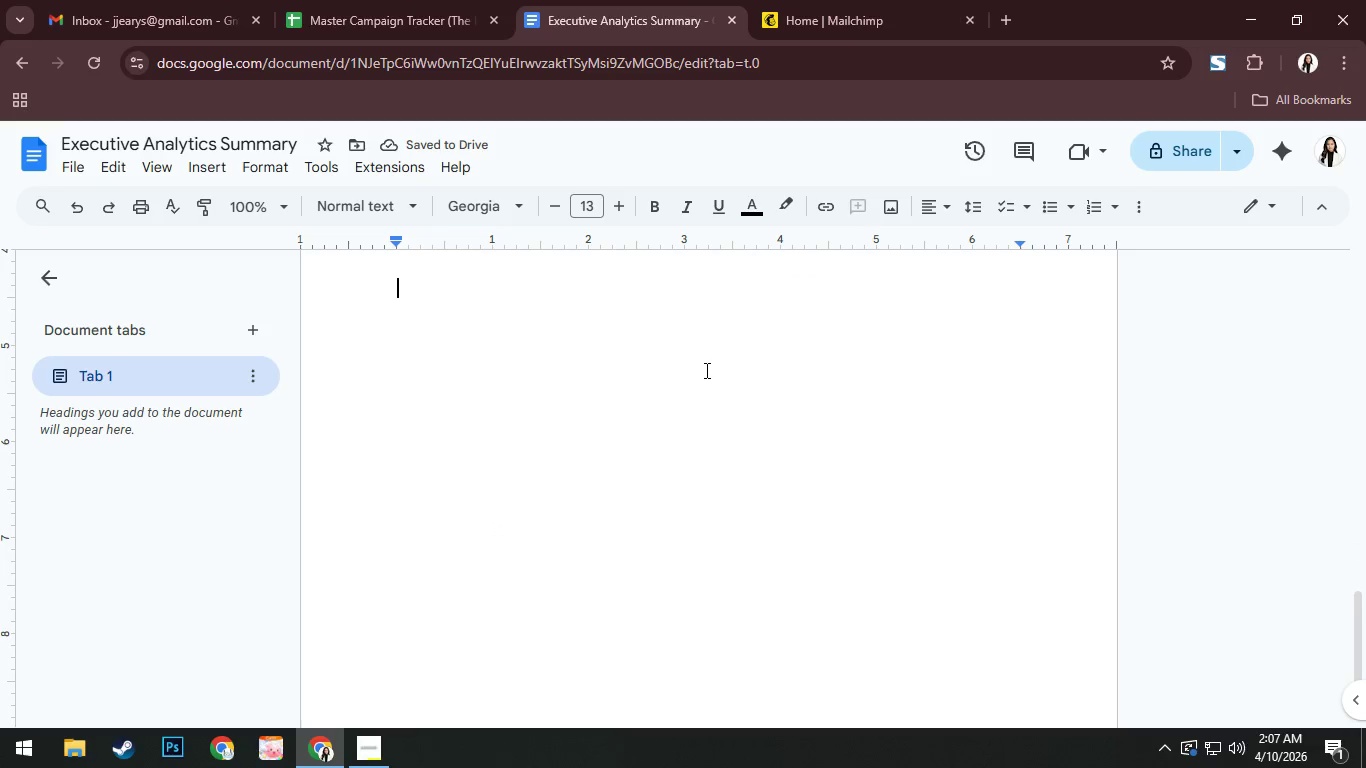 
key(NumpadEnter)
 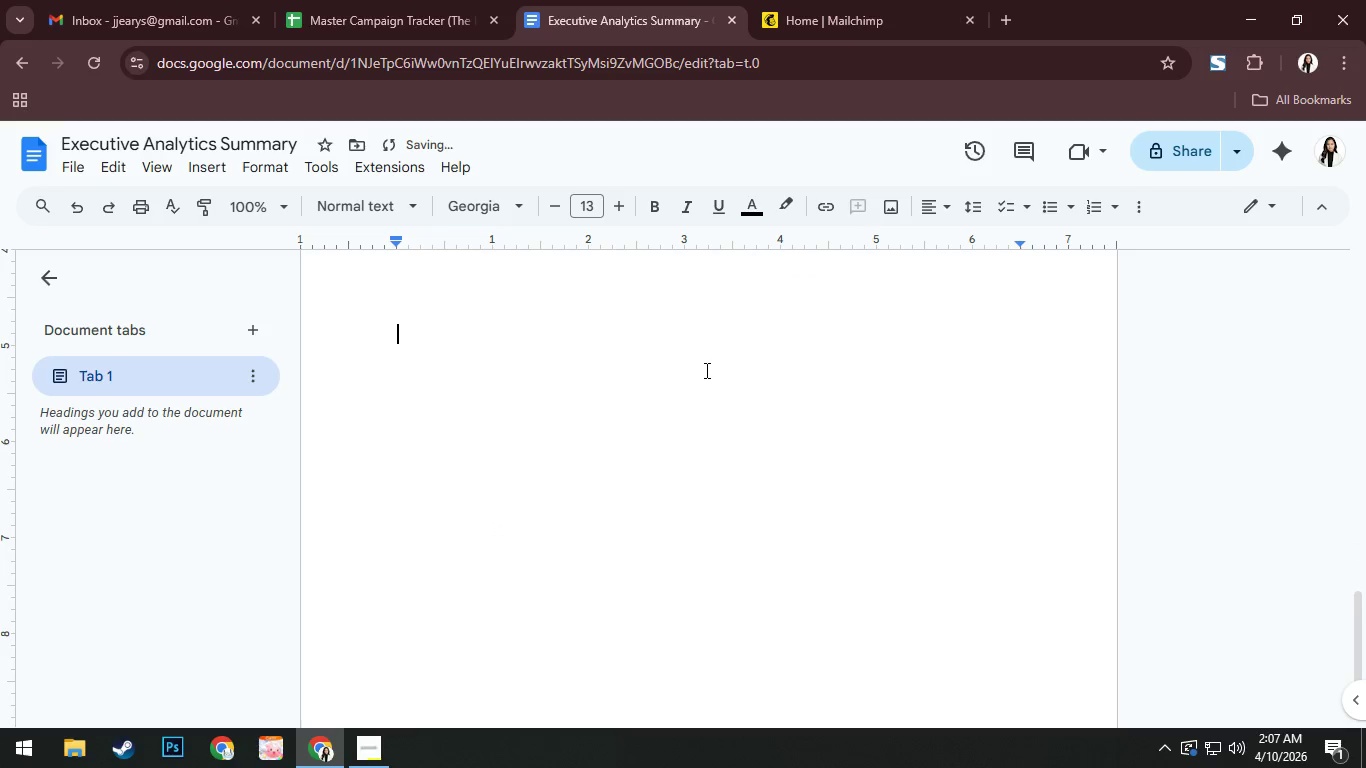 
key(NumpadEnter)
 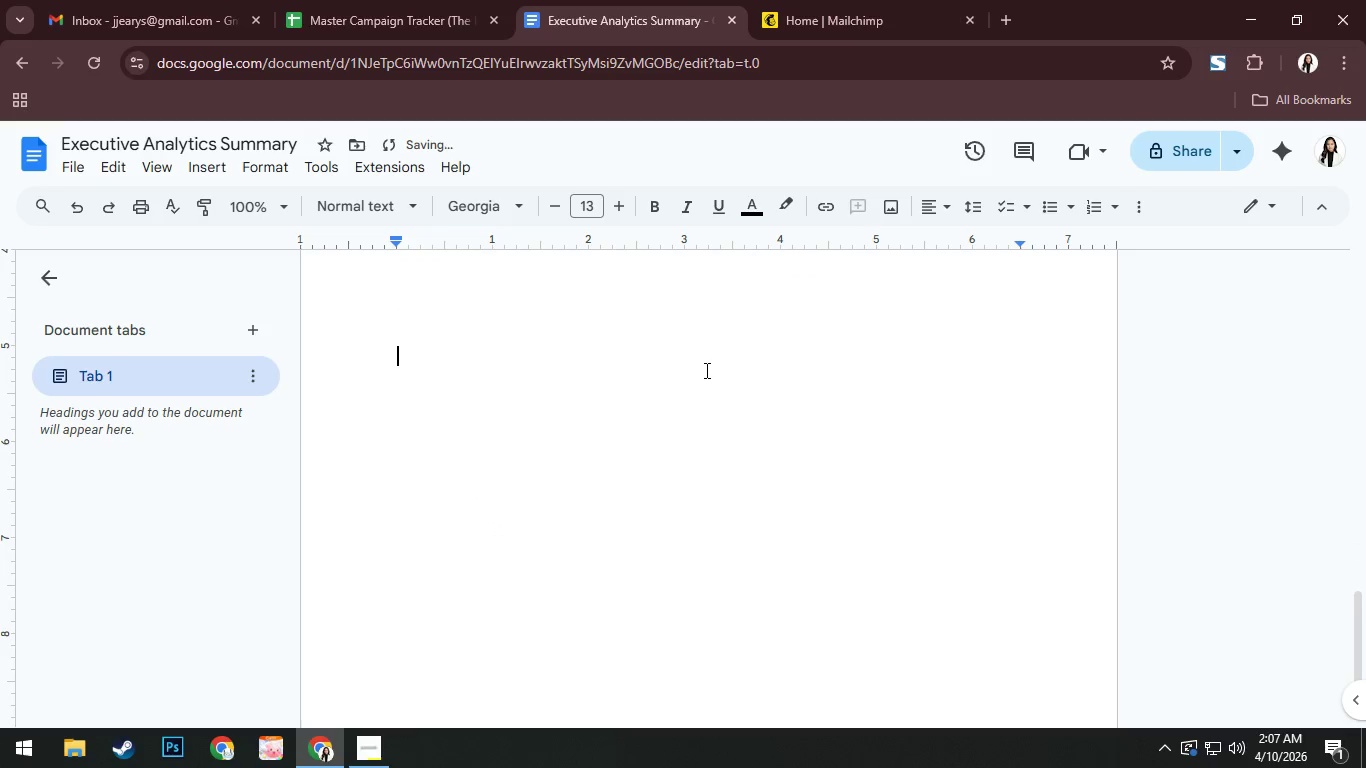 
key(NumpadEnter)
 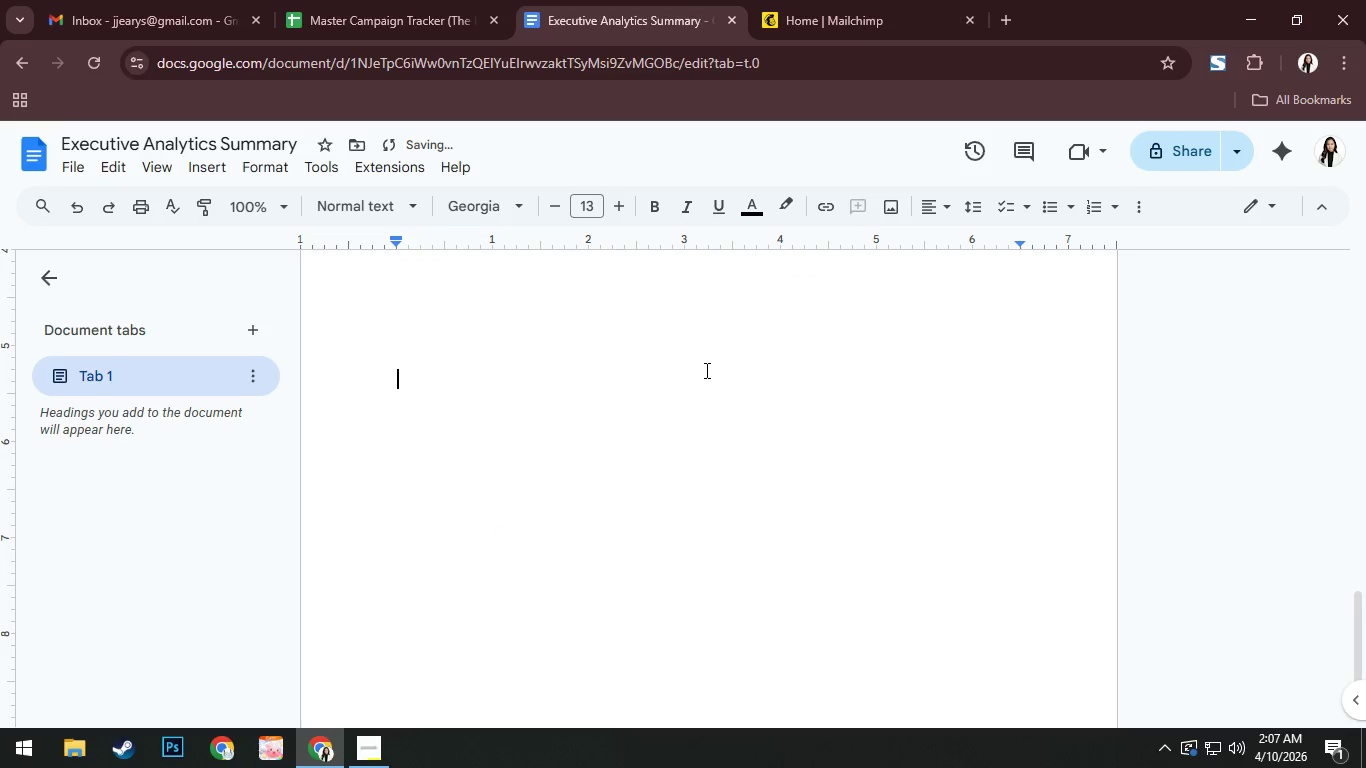 
key(NumpadEnter)
 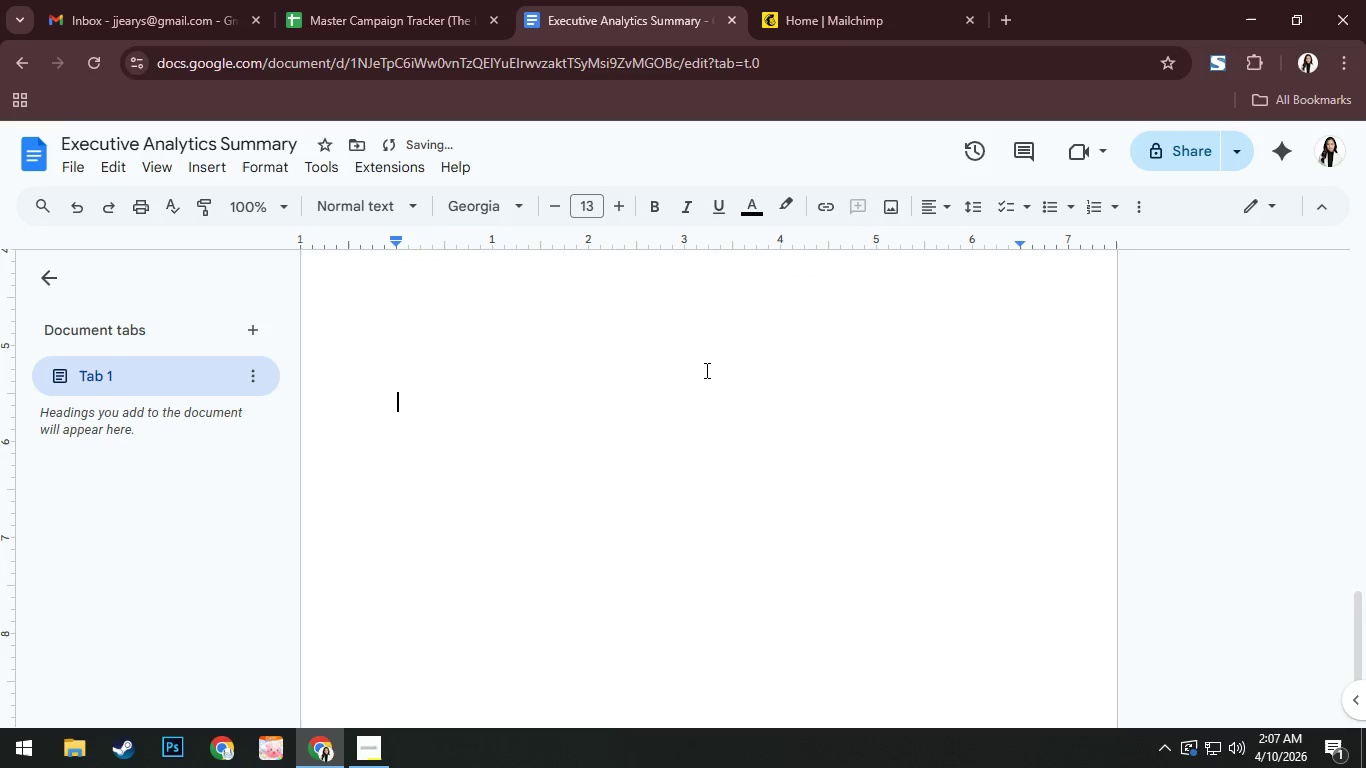 
key(NumpadEnter)
 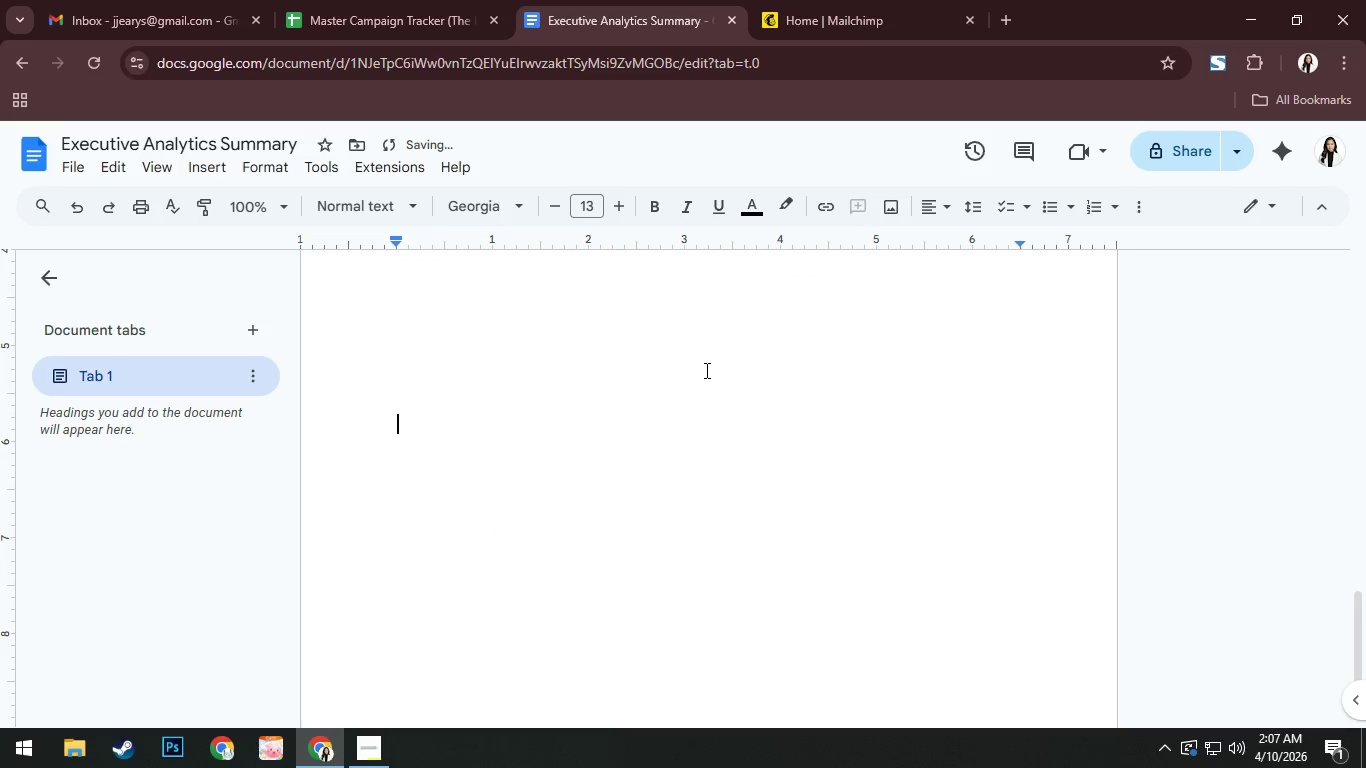 
key(NumpadEnter)
 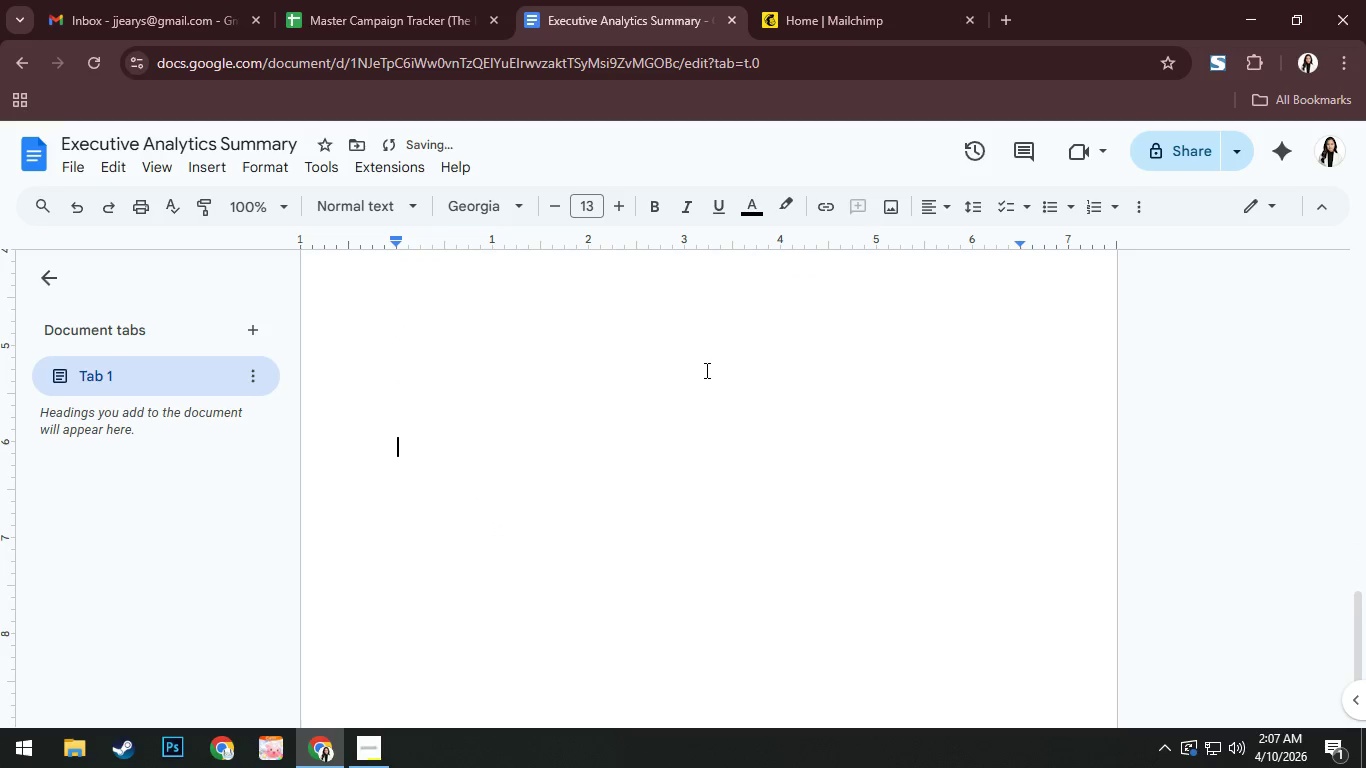 
key(NumpadEnter)
 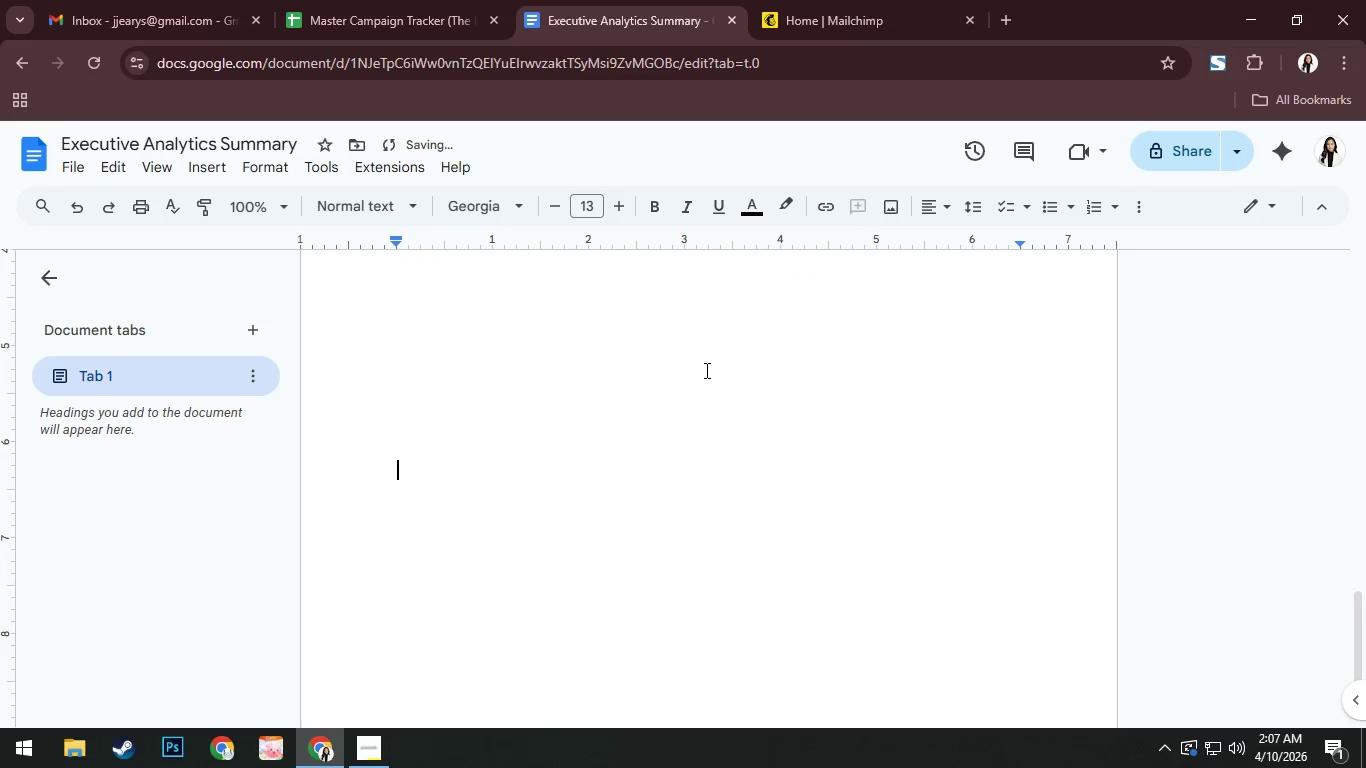 
key(NumpadEnter)
 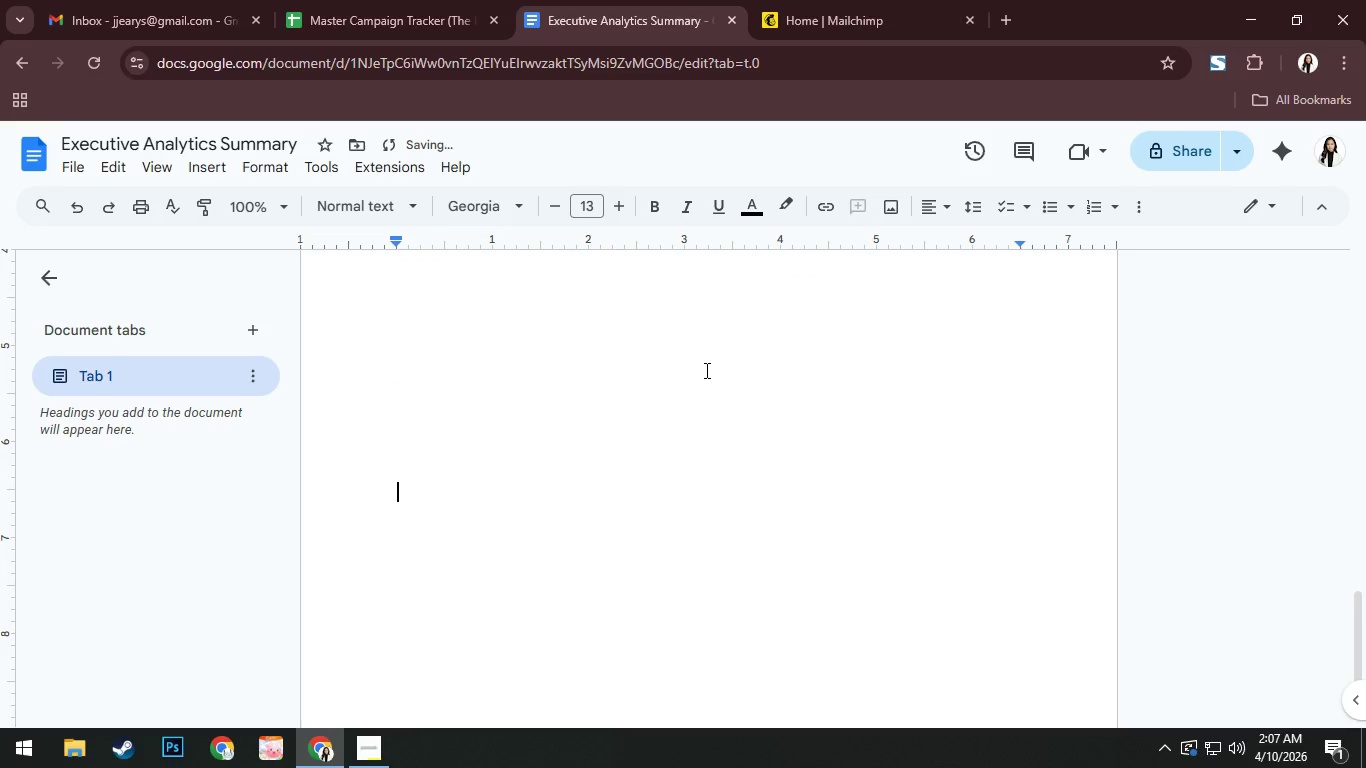 
key(NumpadEnter)
 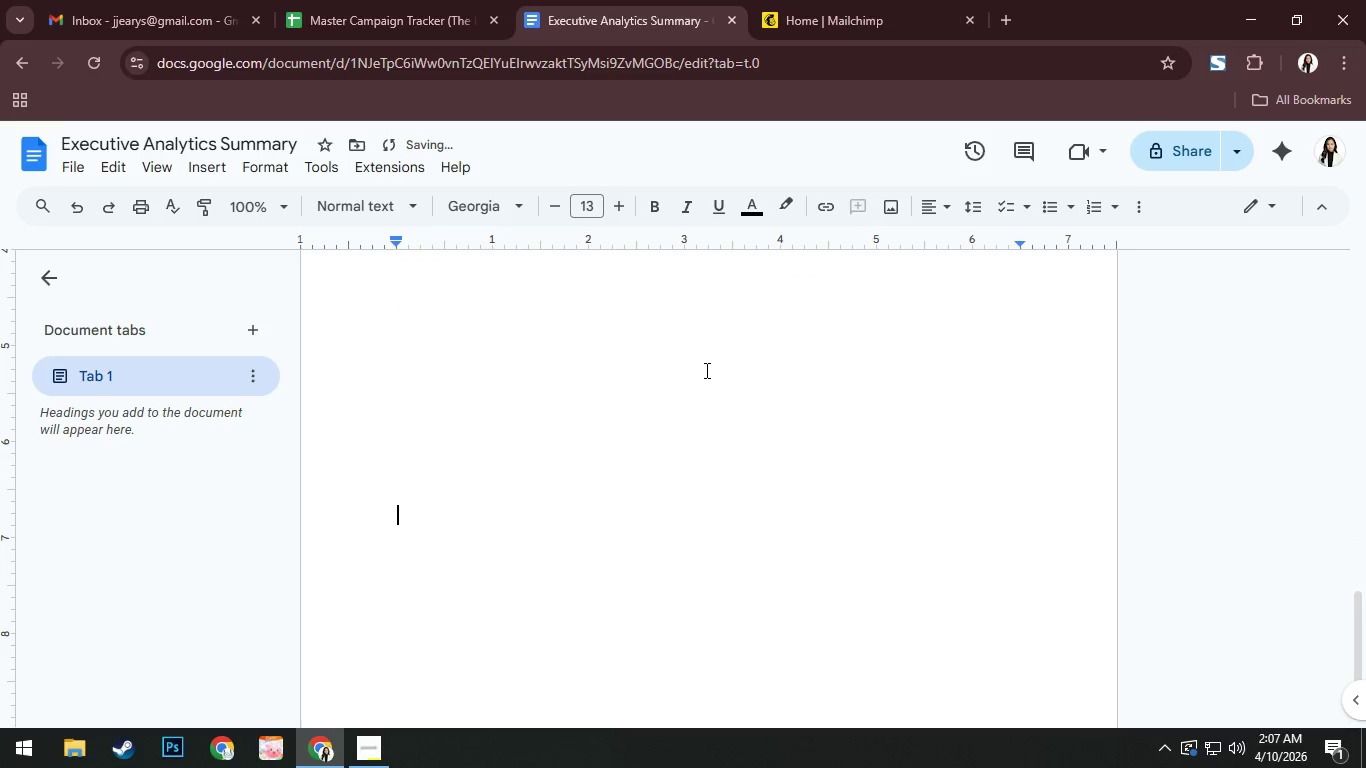 
key(NumpadEnter)
 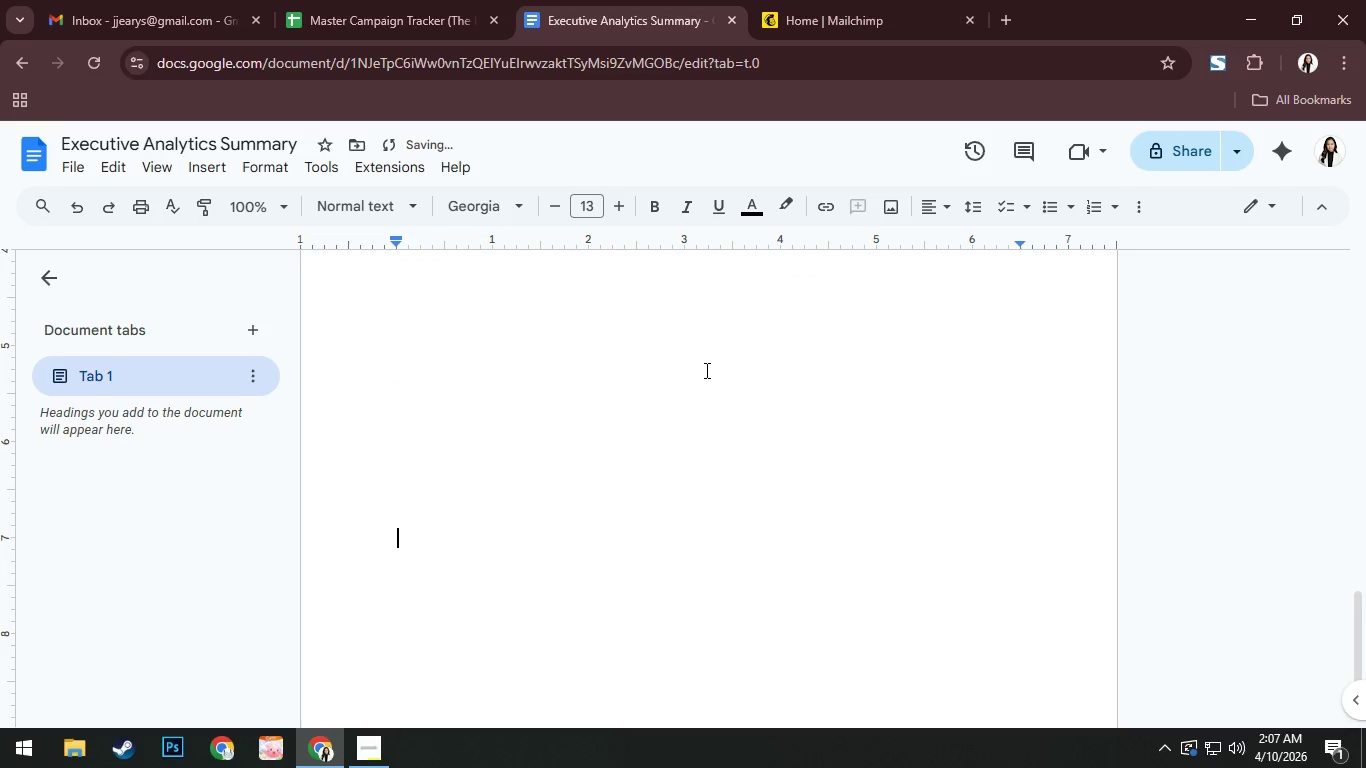 
key(NumpadEnter)
 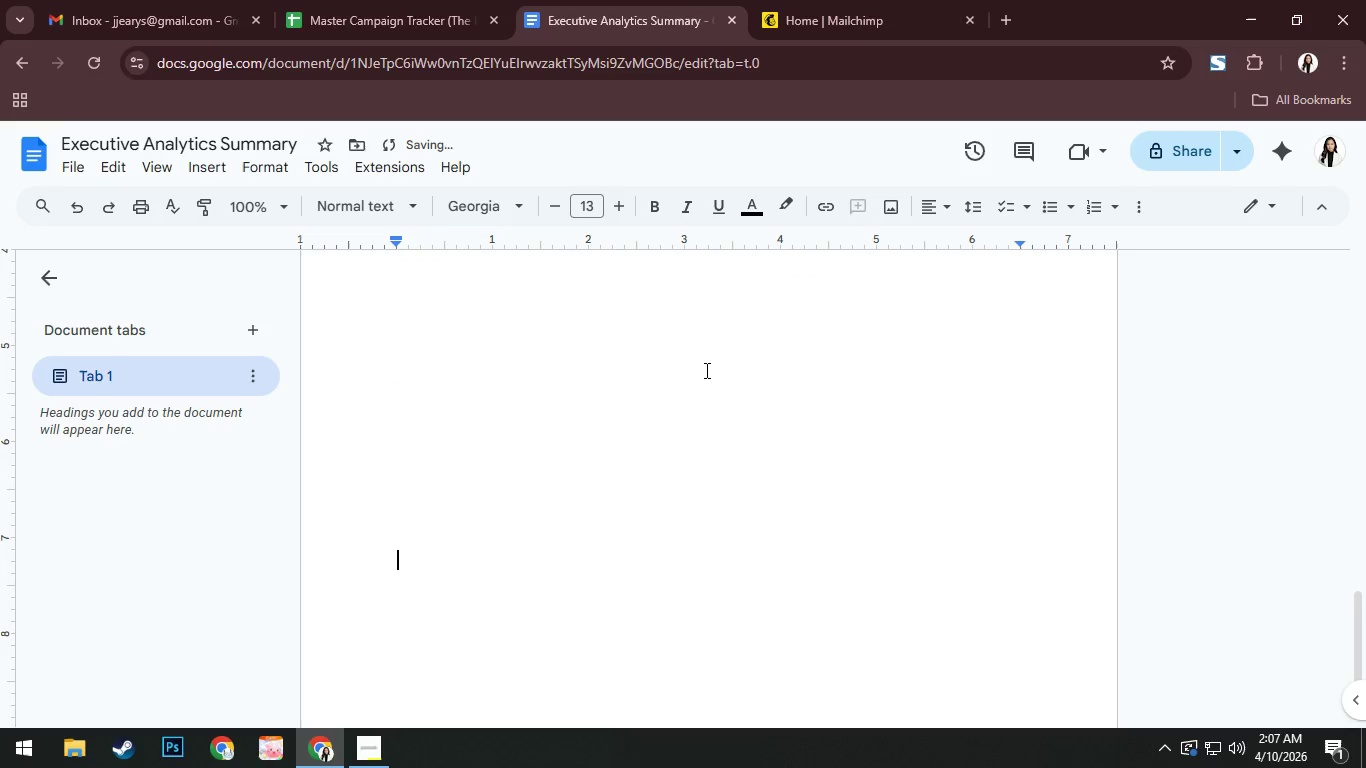 
key(NumpadEnter)
 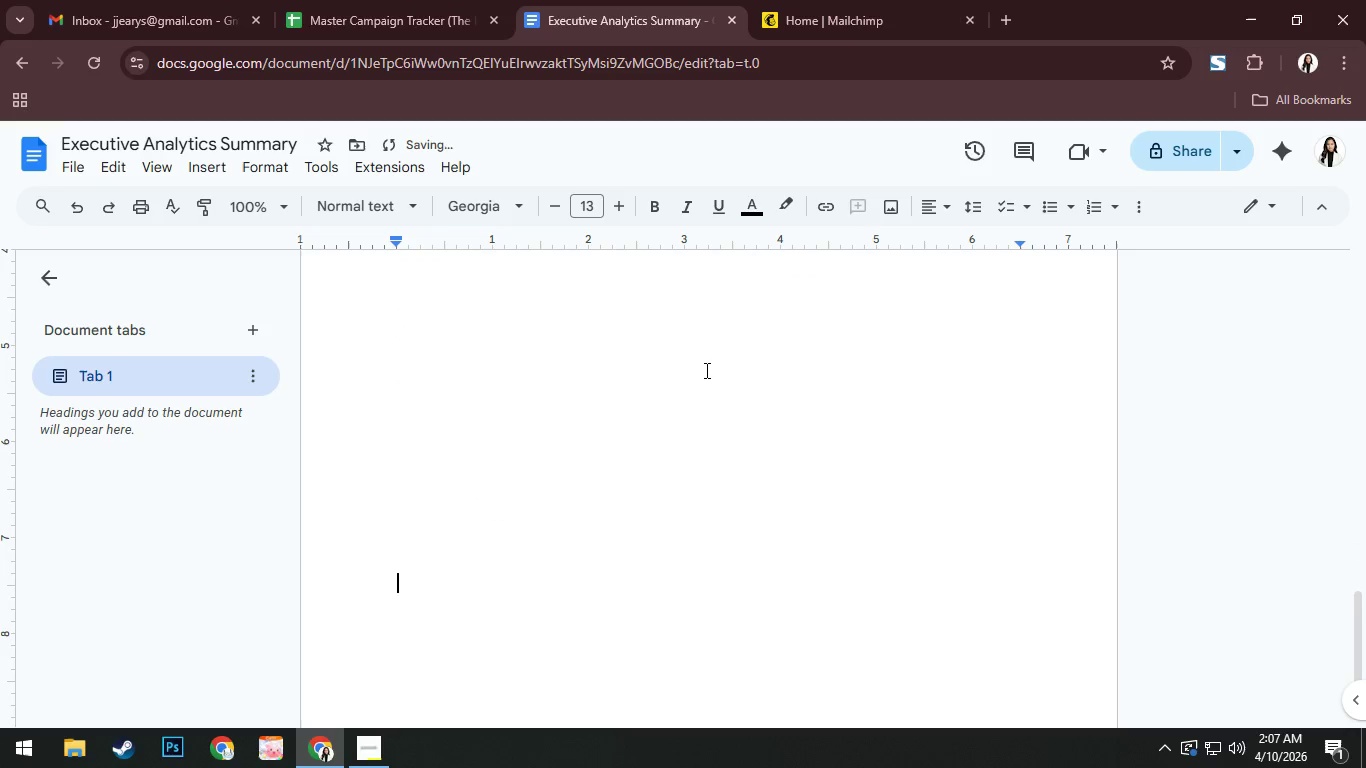 
key(NumpadEnter)
 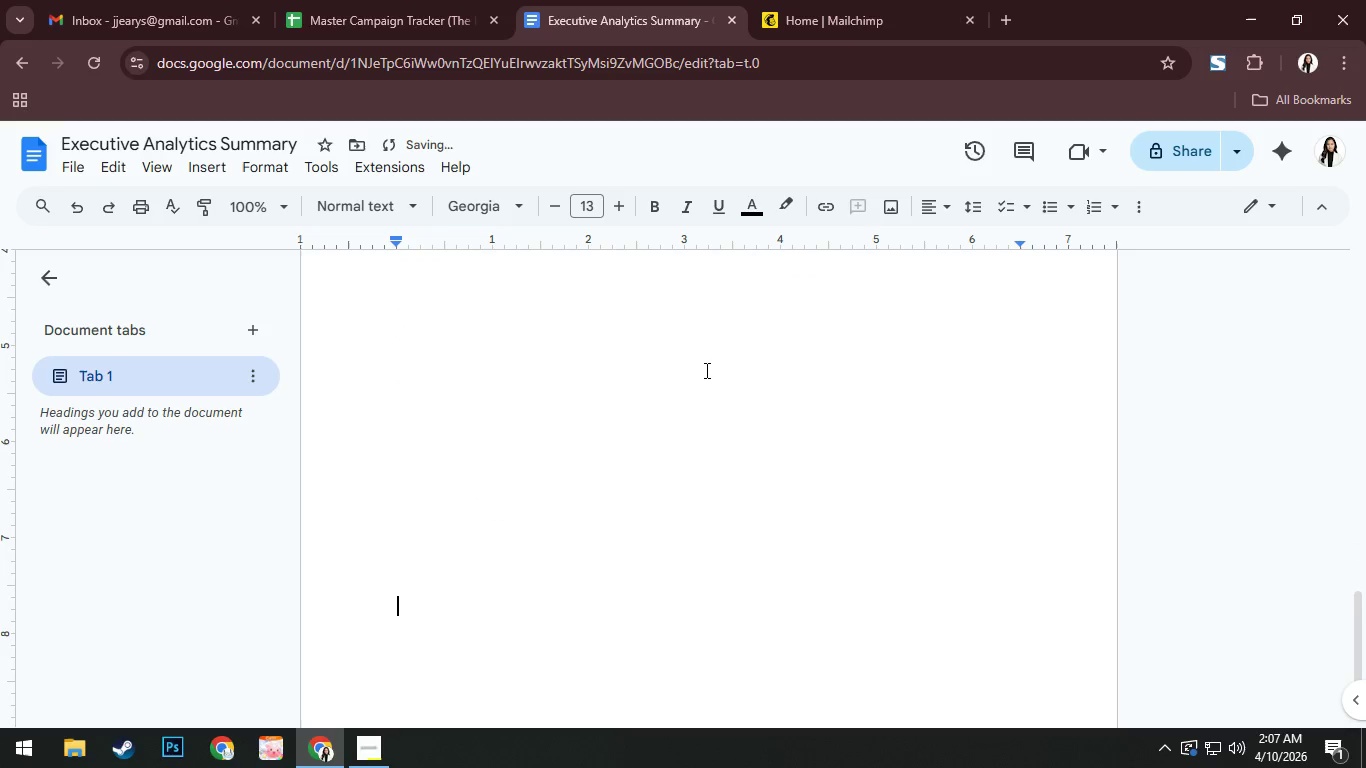 
key(NumpadEnter)
 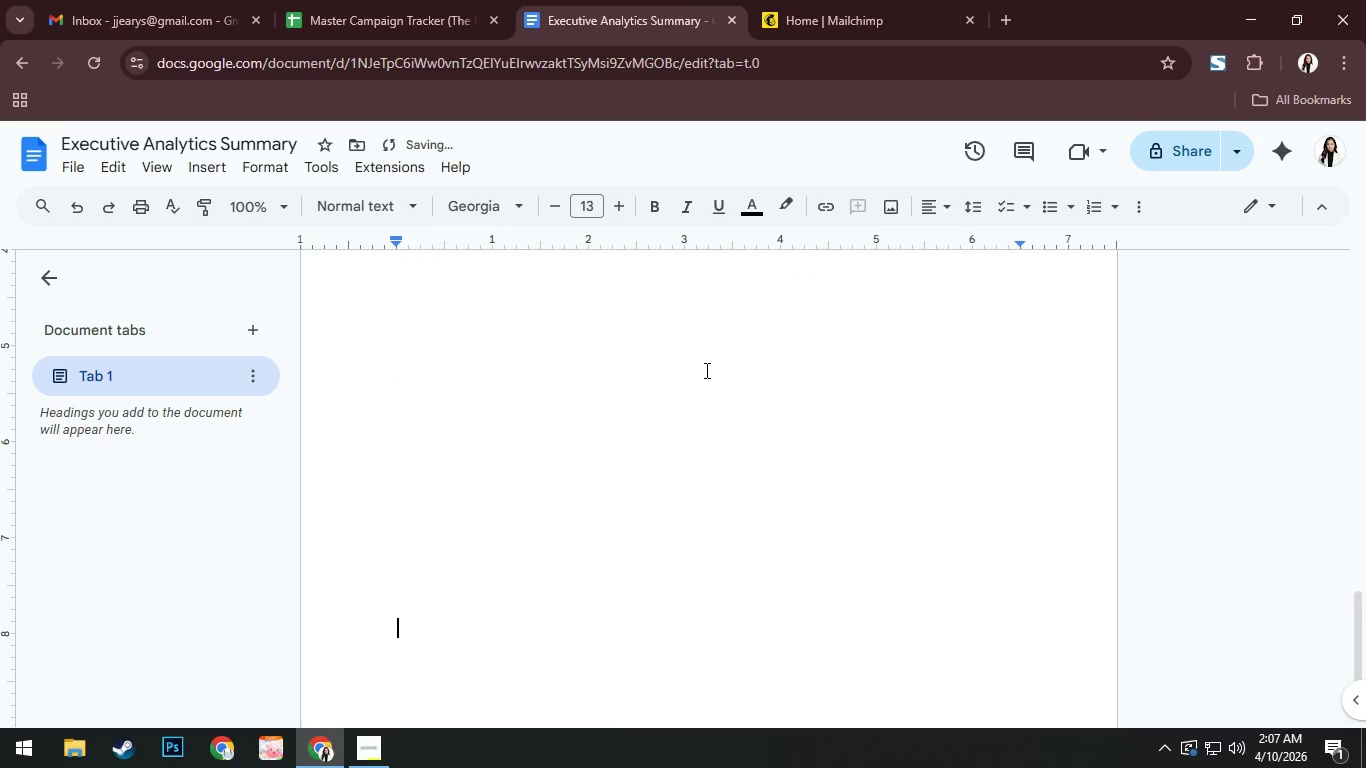 
key(NumpadEnter)
 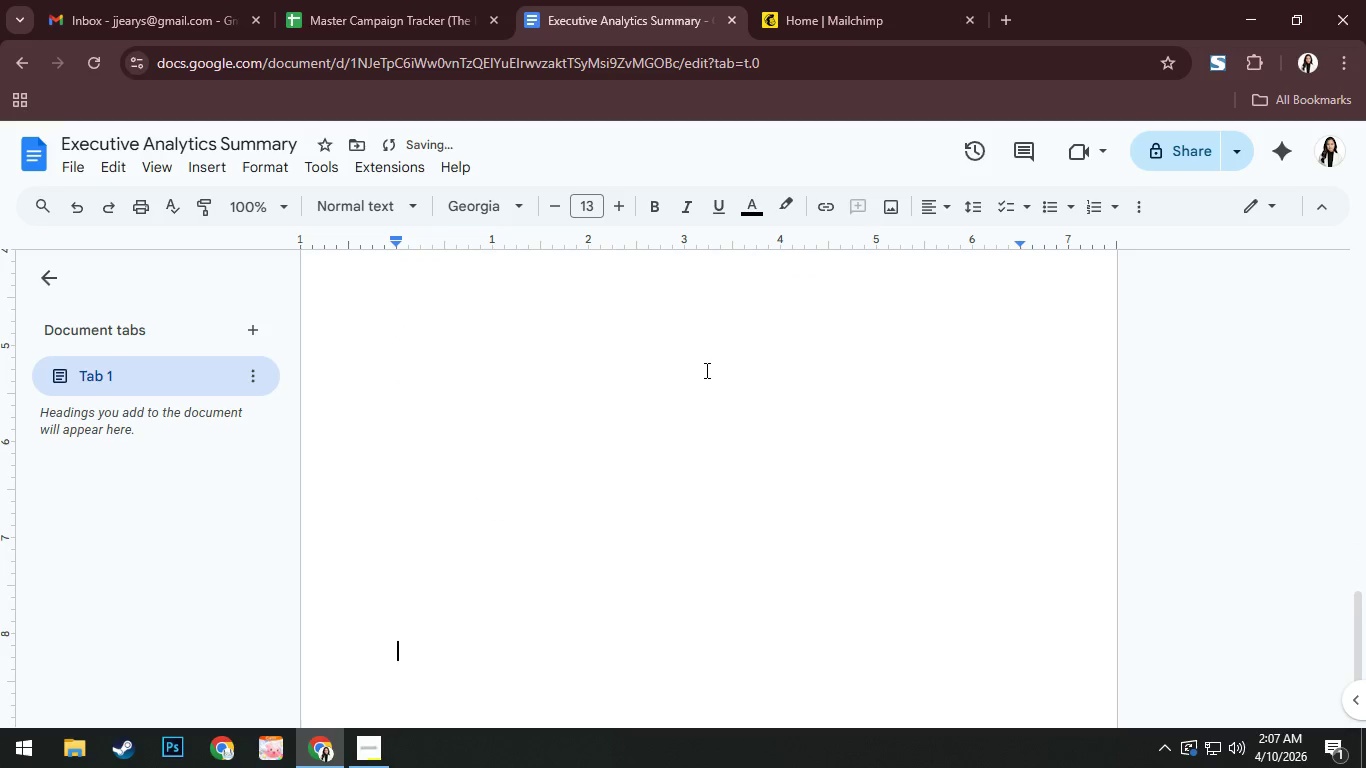 
key(NumpadEnter)
 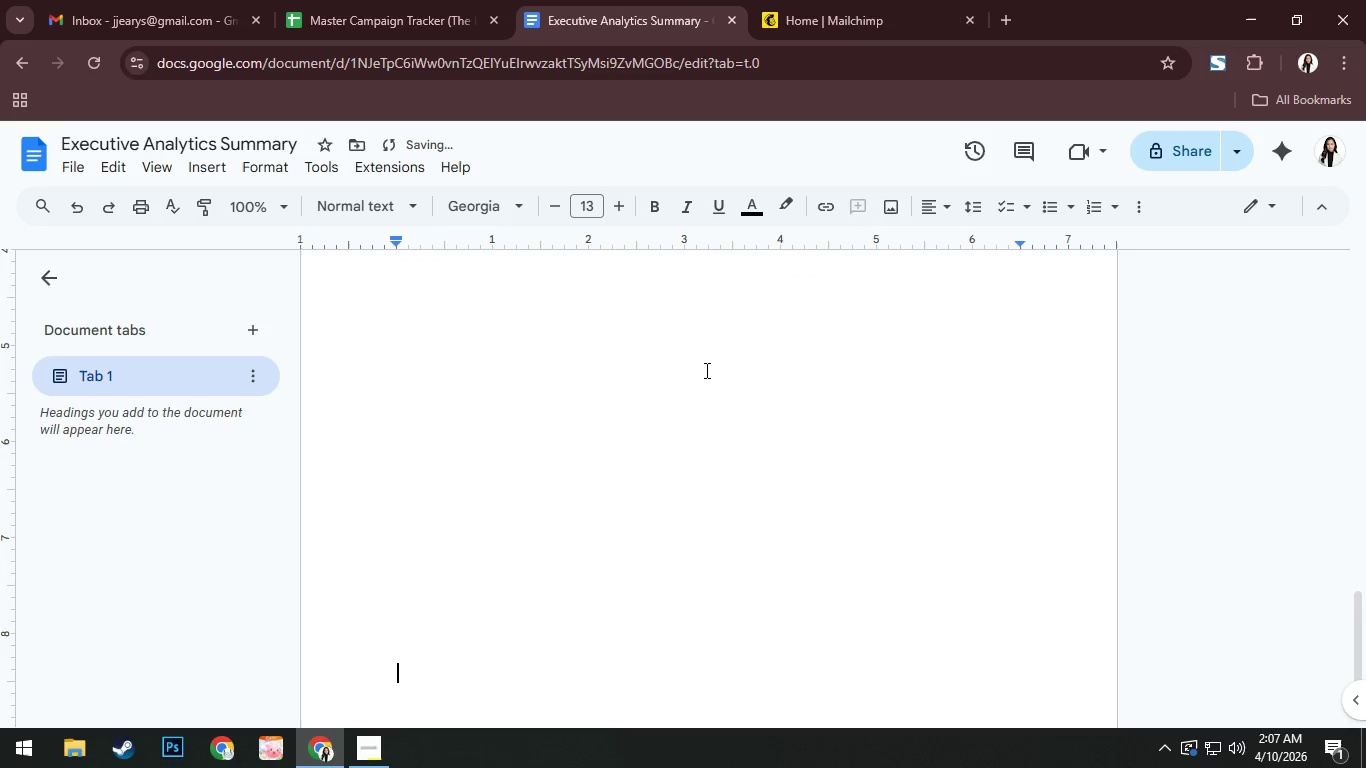 
key(NumpadEnter)
 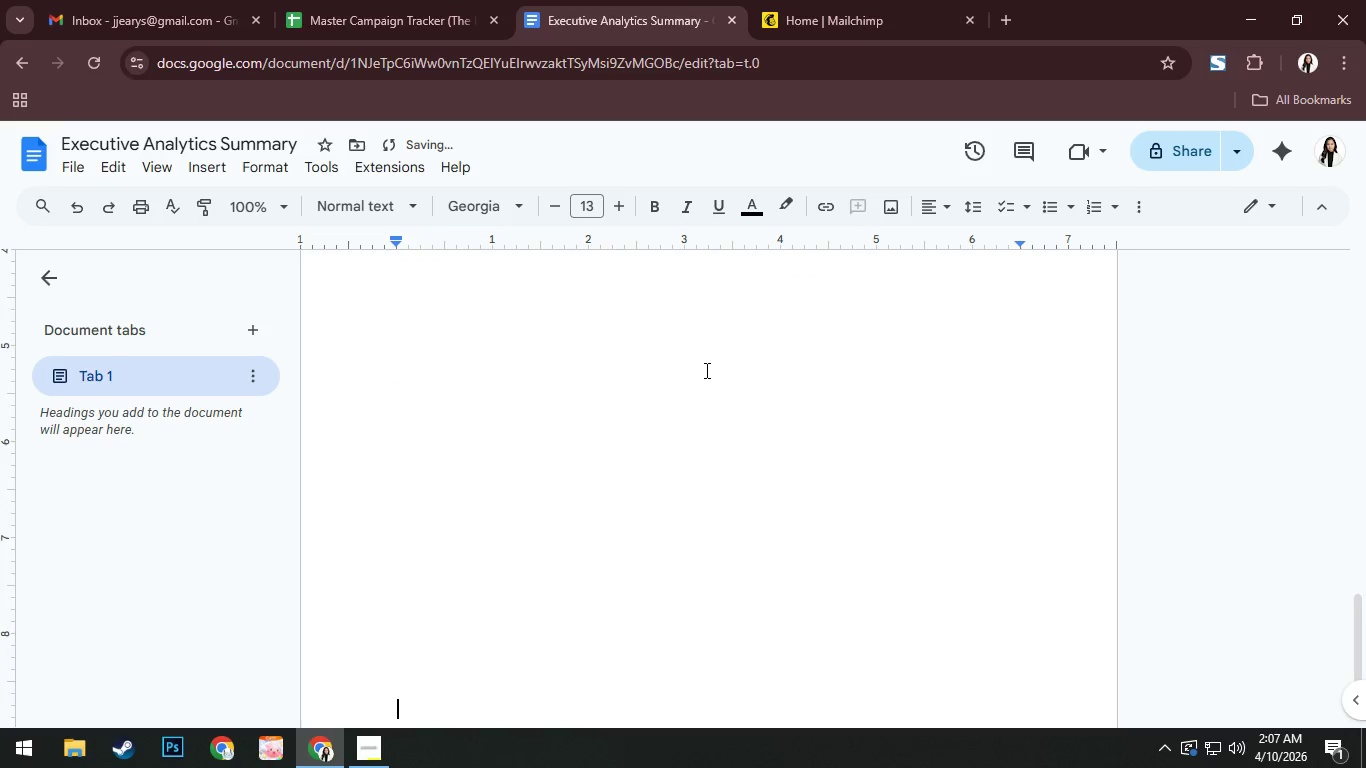 
key(NumpadEnter)
 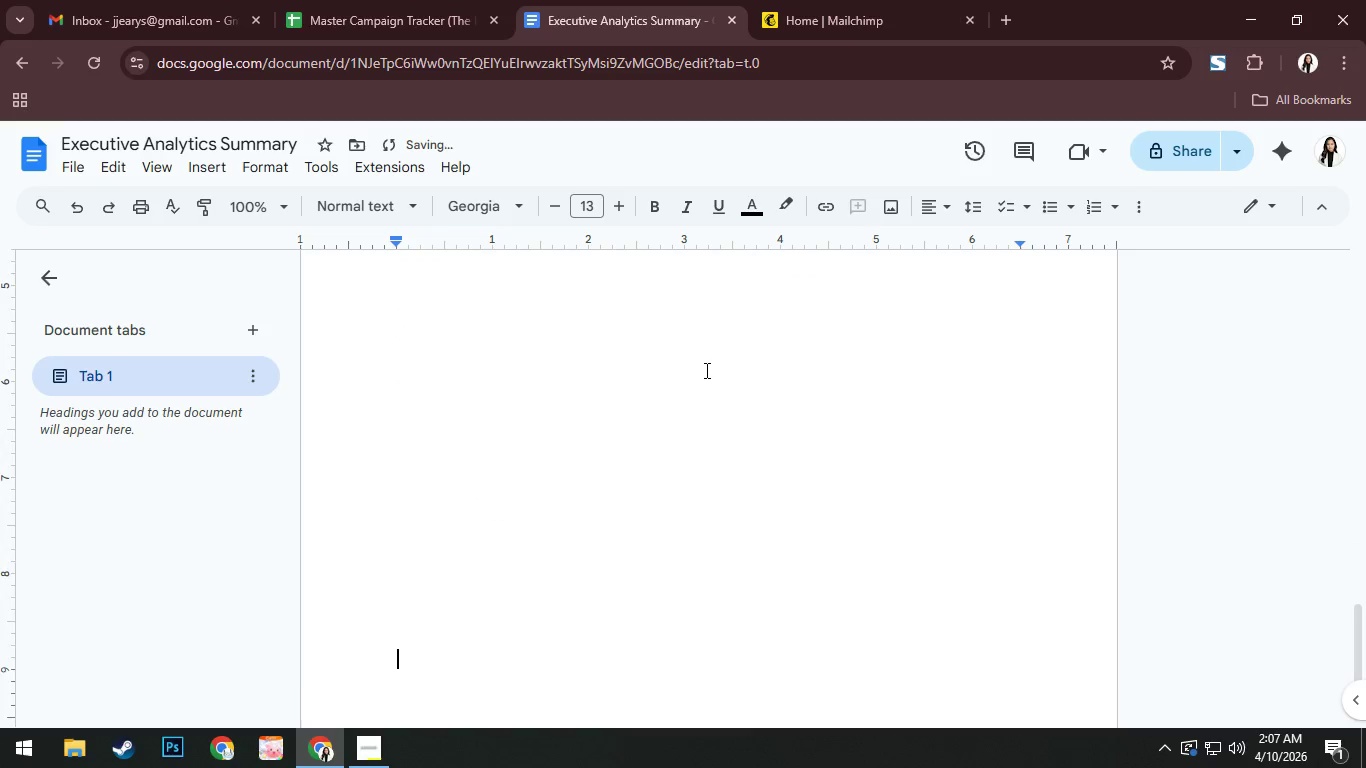 
key(NumpadEnter)
 